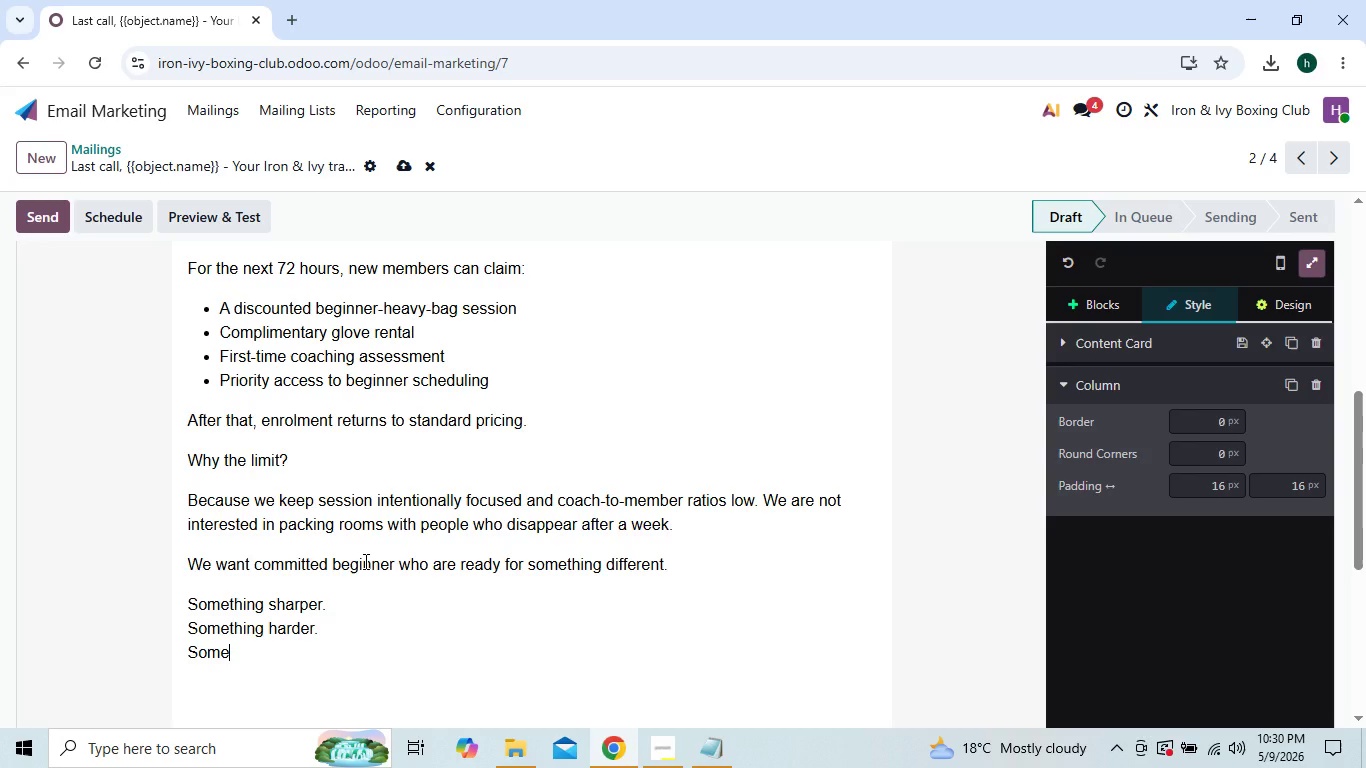 
type(thing that actuallu)
key(Backspace)
type(y changes how they feel after work.)
 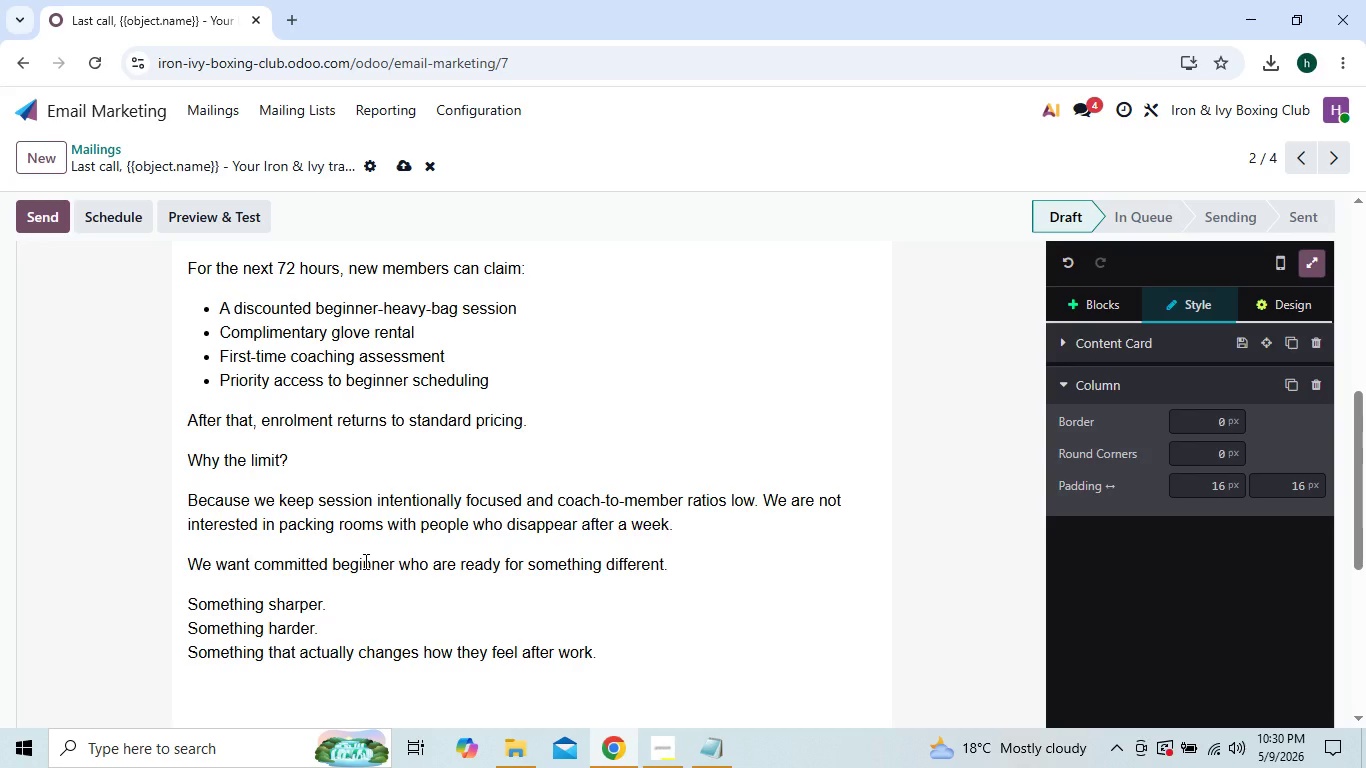 
key(Enter)
 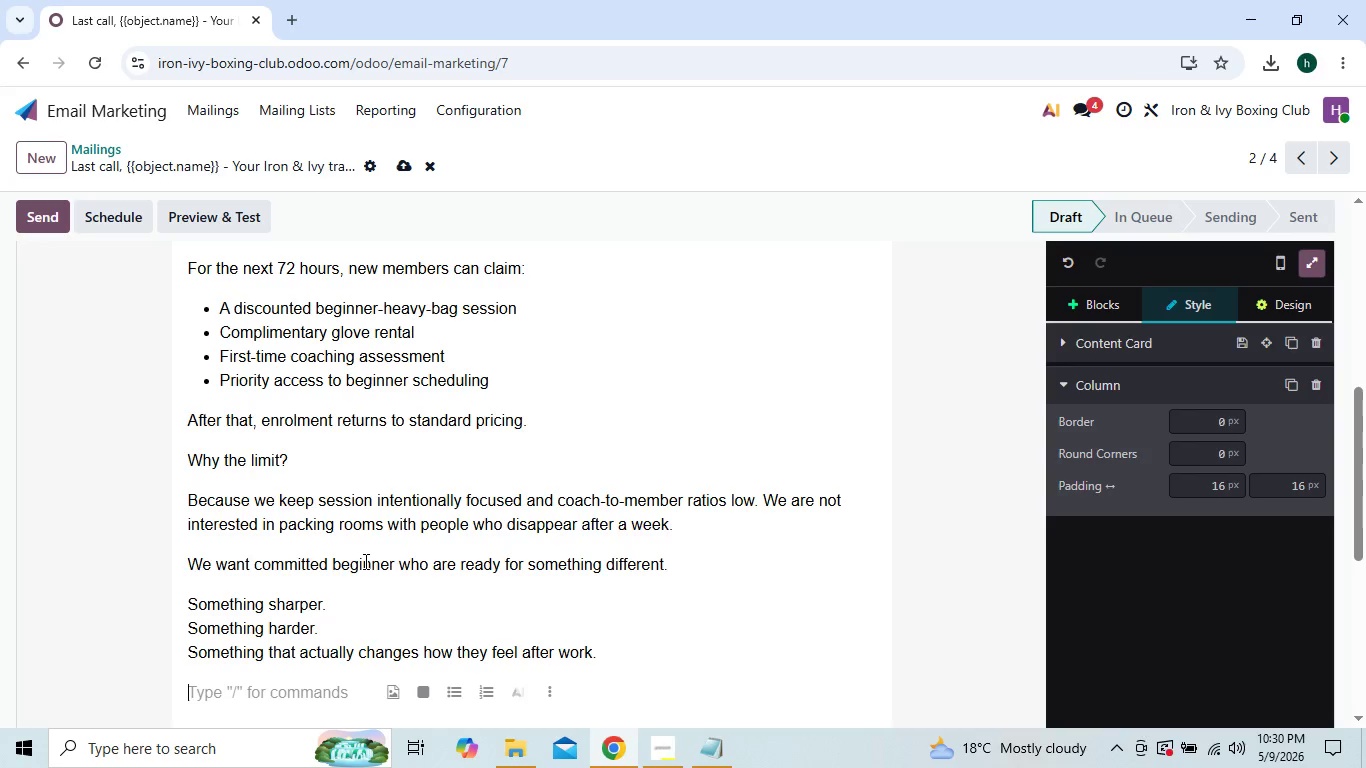 
wait(5.95)
 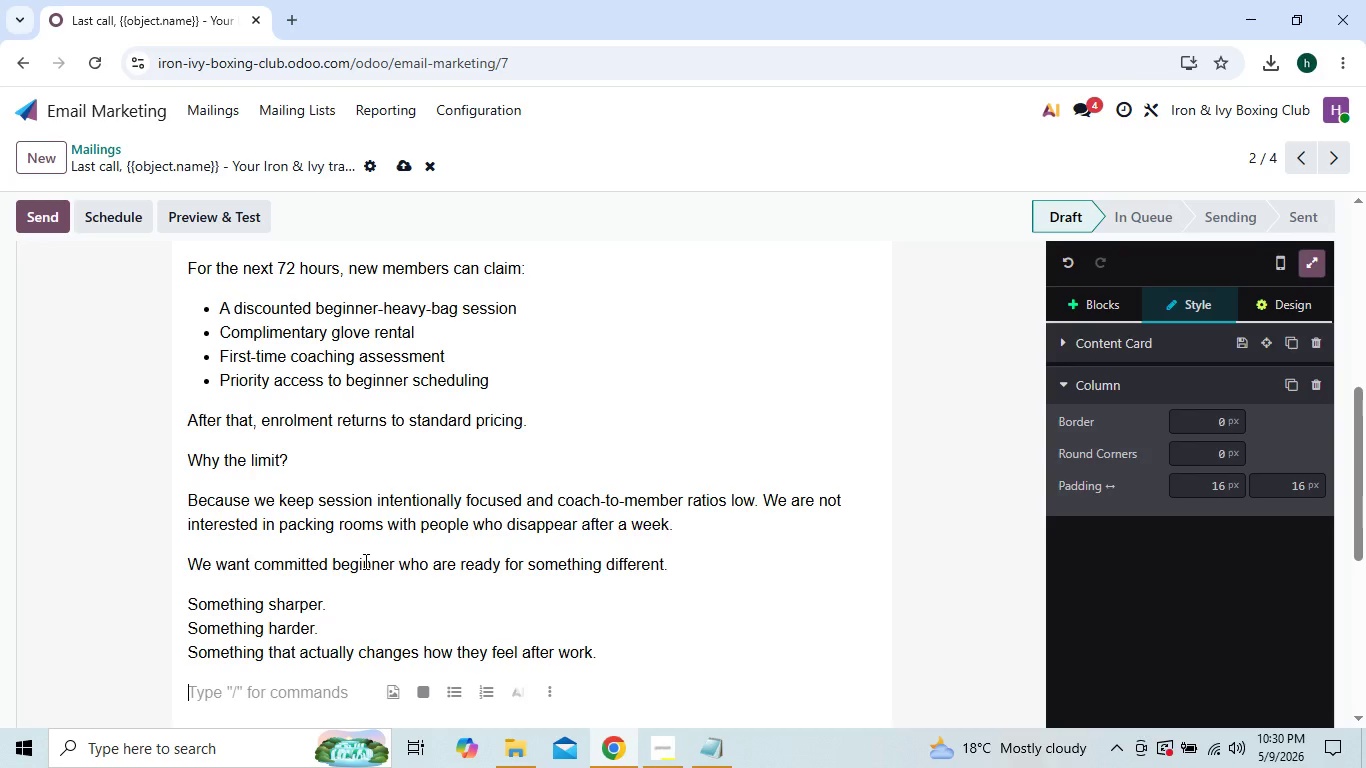 
type(If you')
 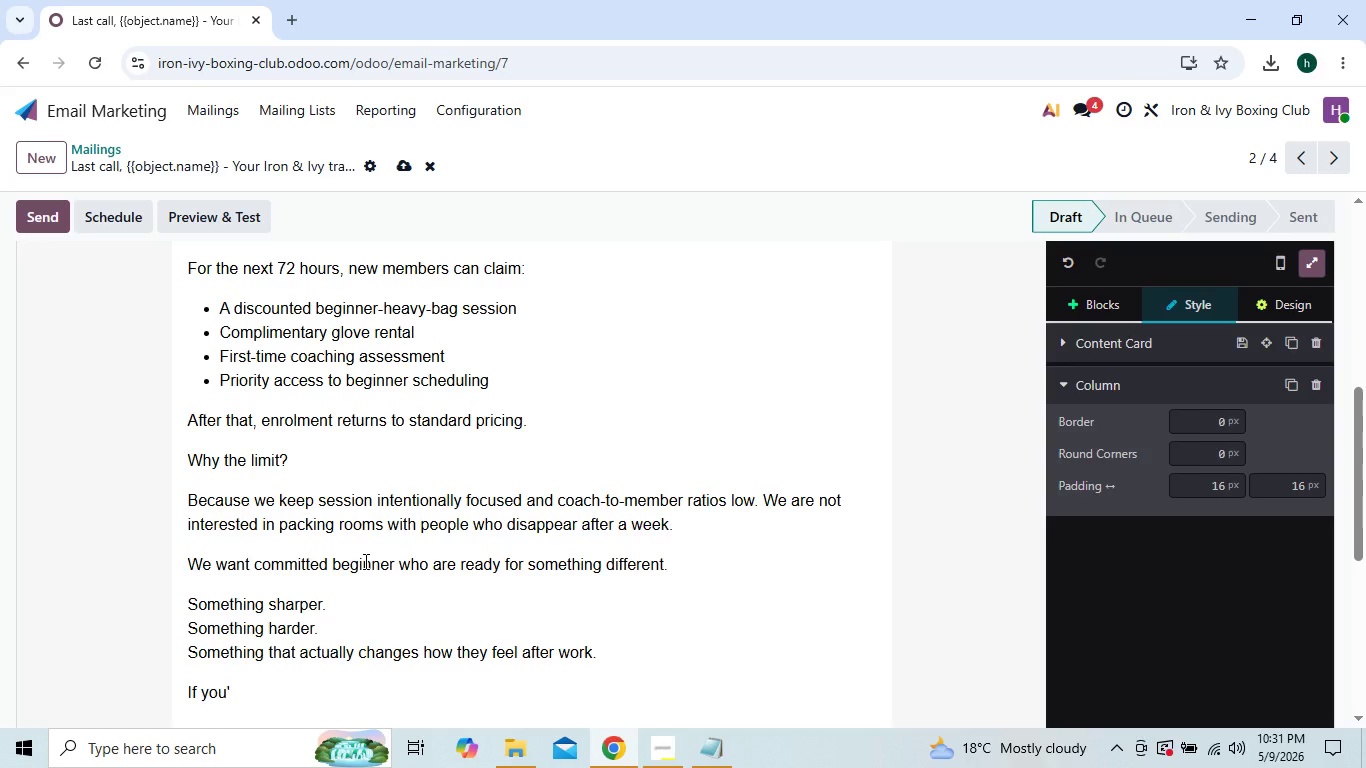 
wait(5.14)
 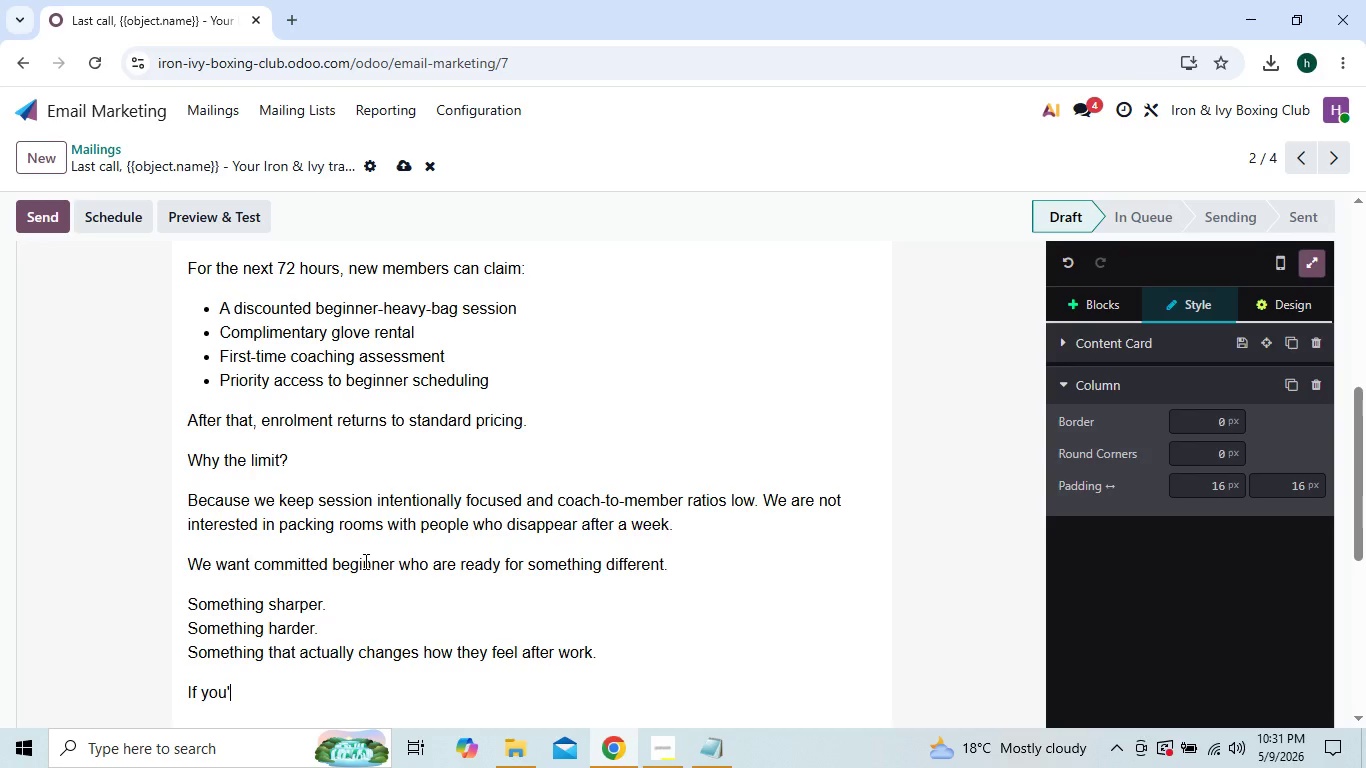 
type(ve been waiting for )
 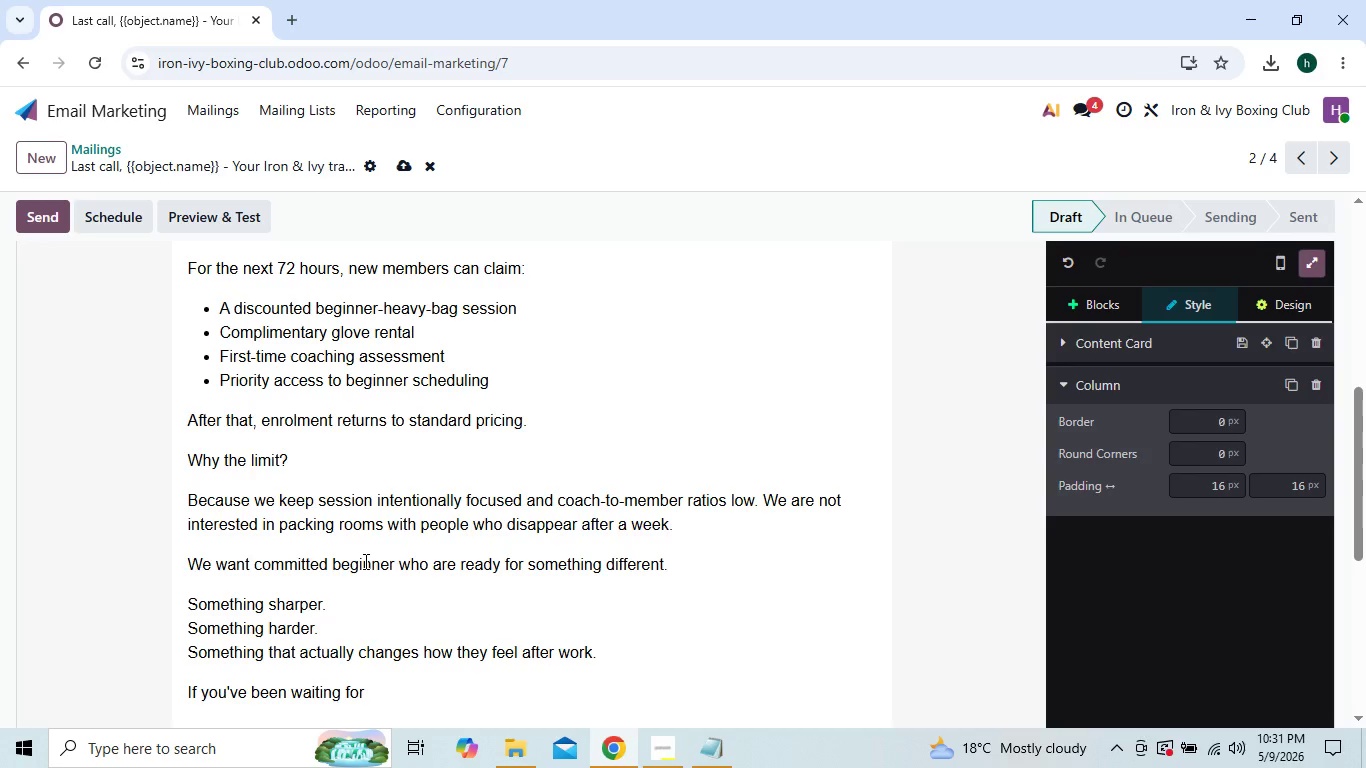 
type(the ''right tie)
key(Backspace)
type(me)
 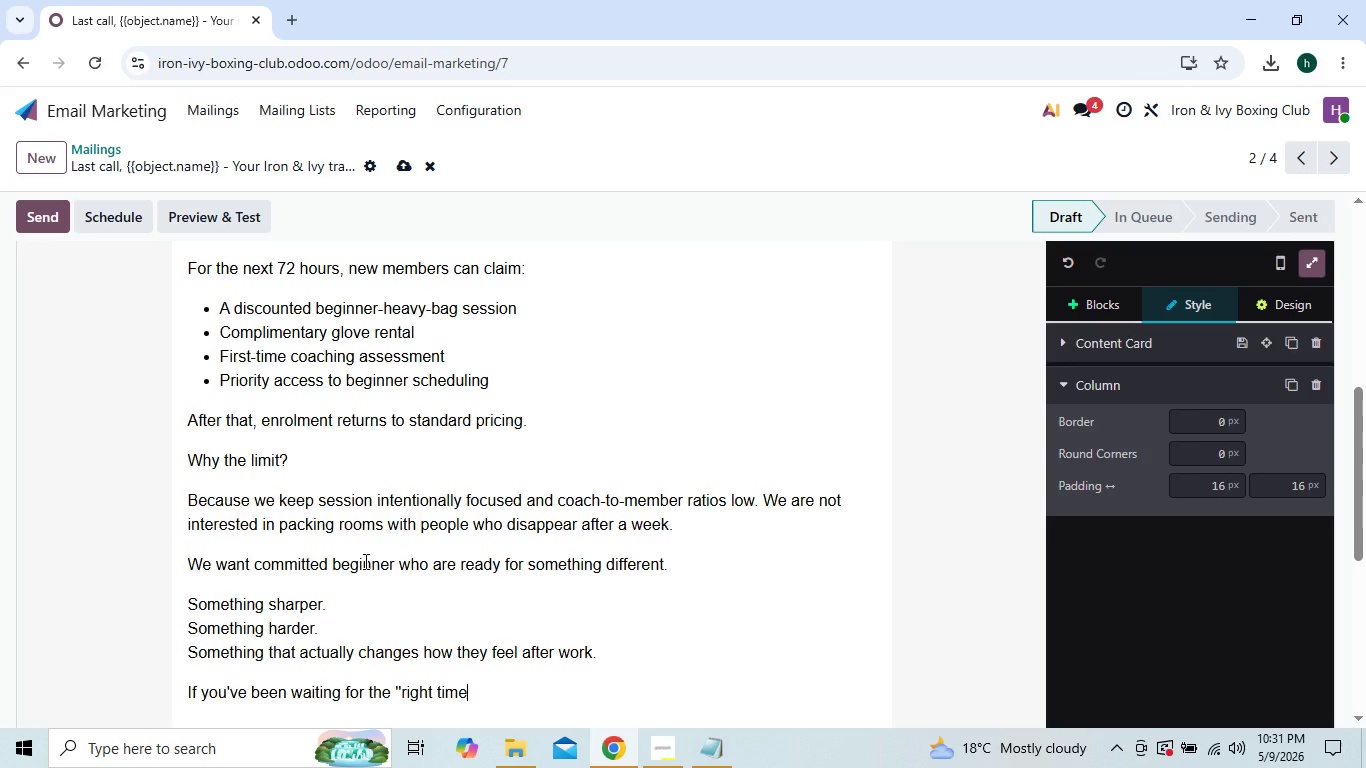 
type(,'' this)
 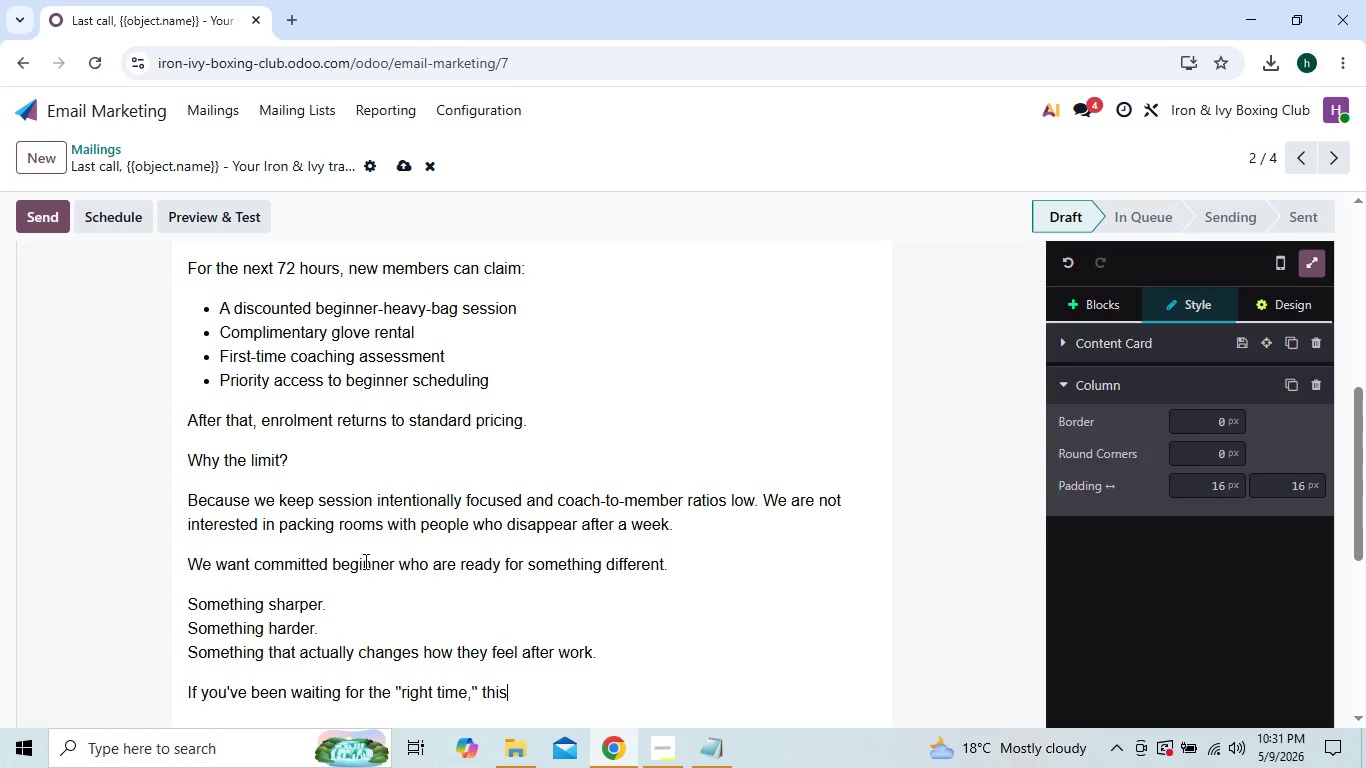 
type( is probably it.)
 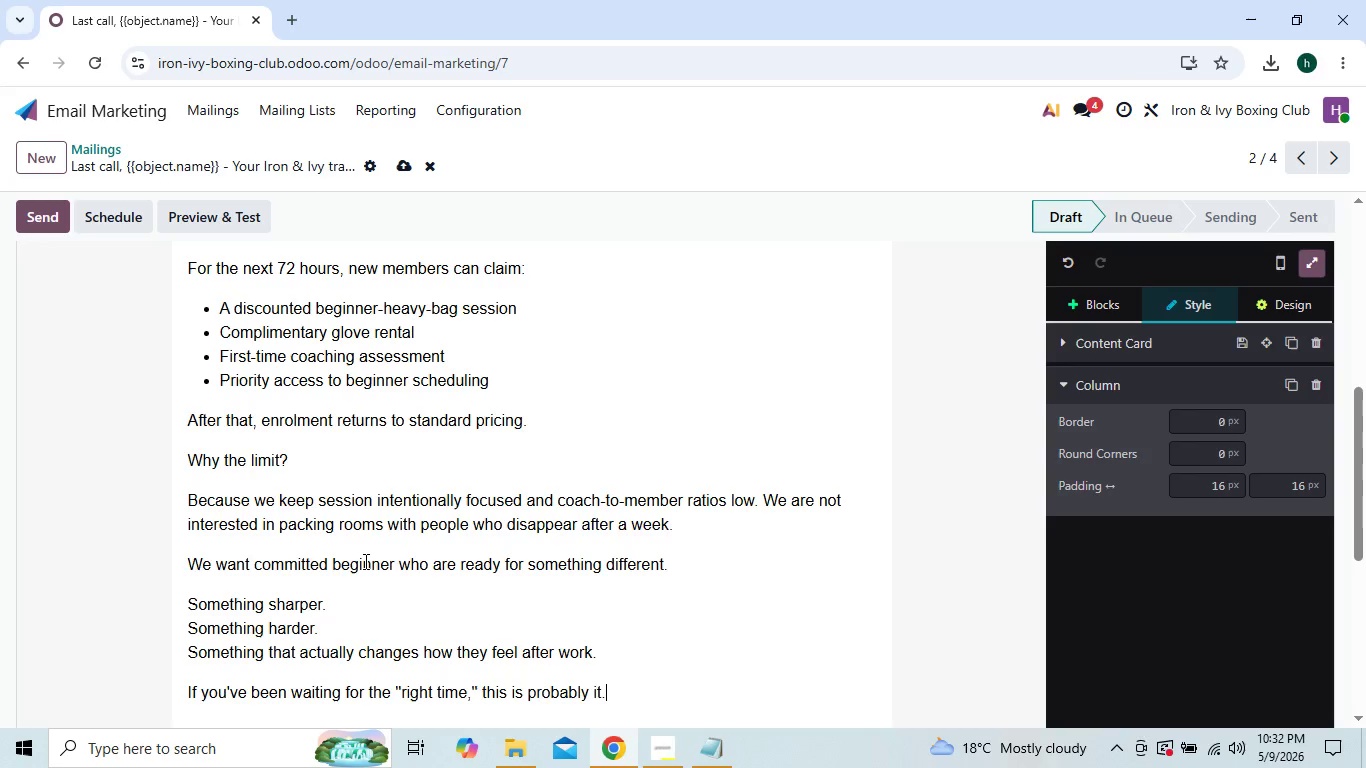 
key(Enter)
 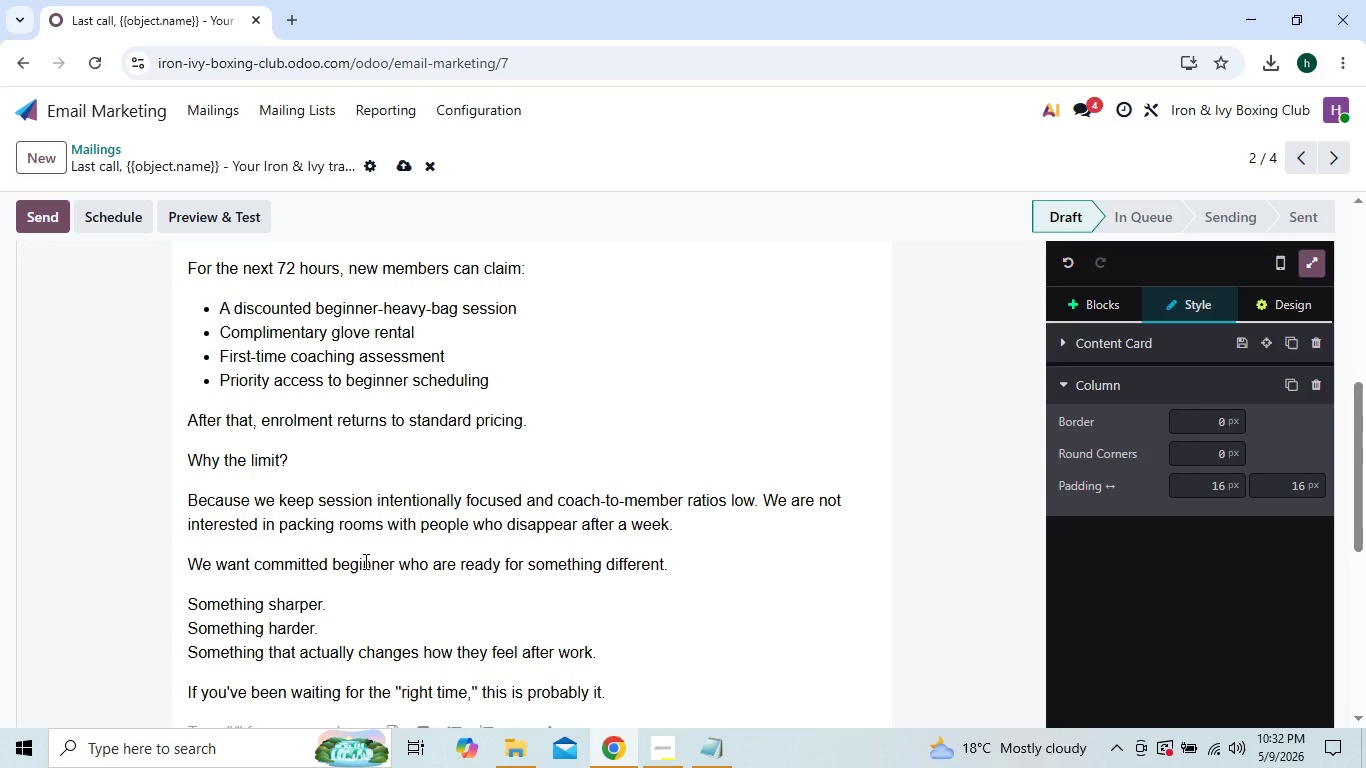 
type(You)
 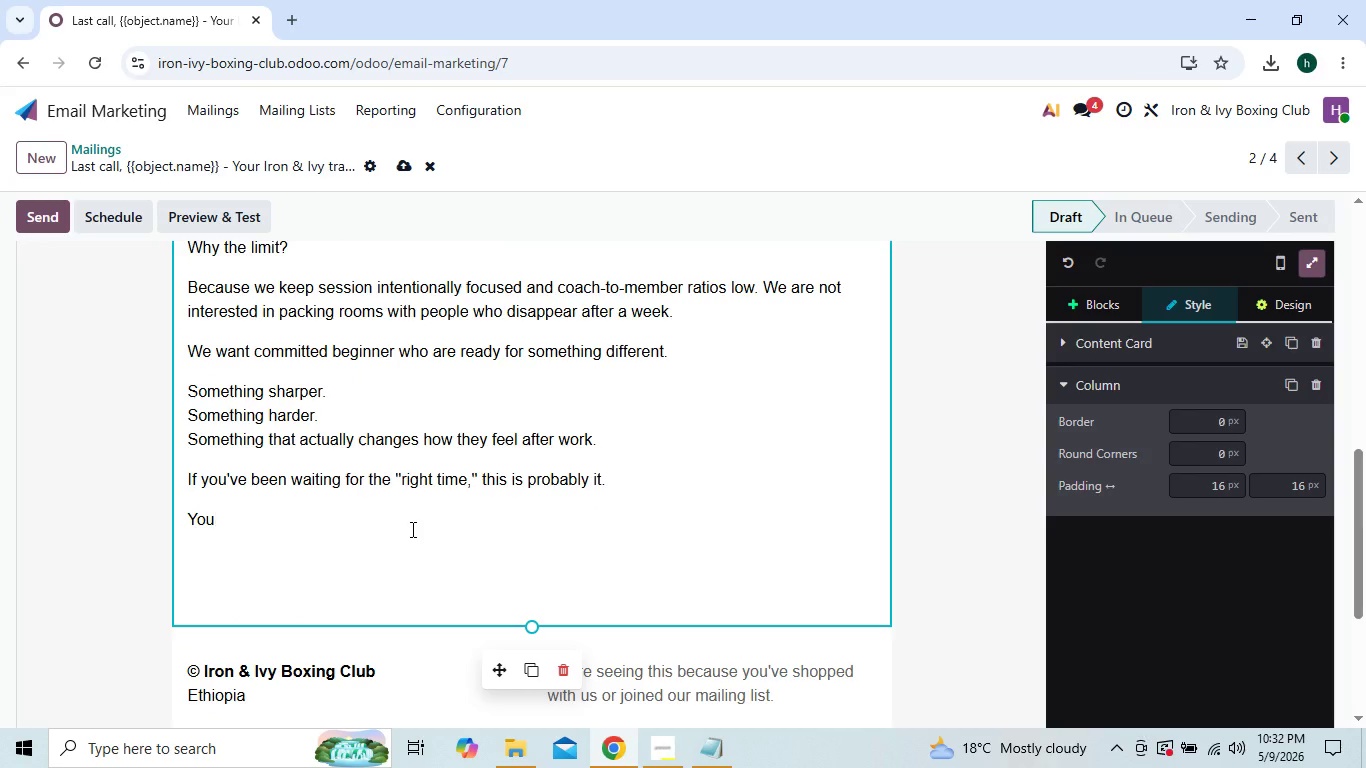 
type( already downloaded the )
 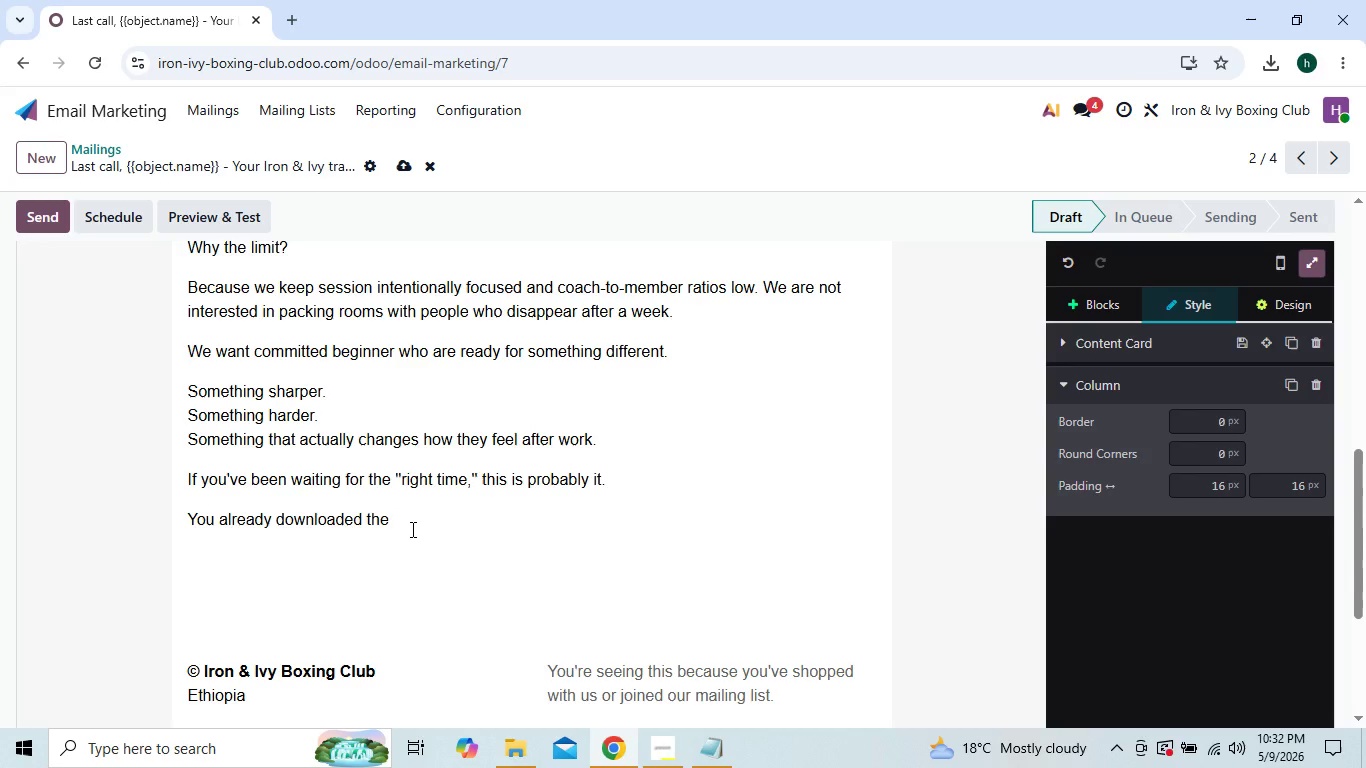 
wait(12.17)
 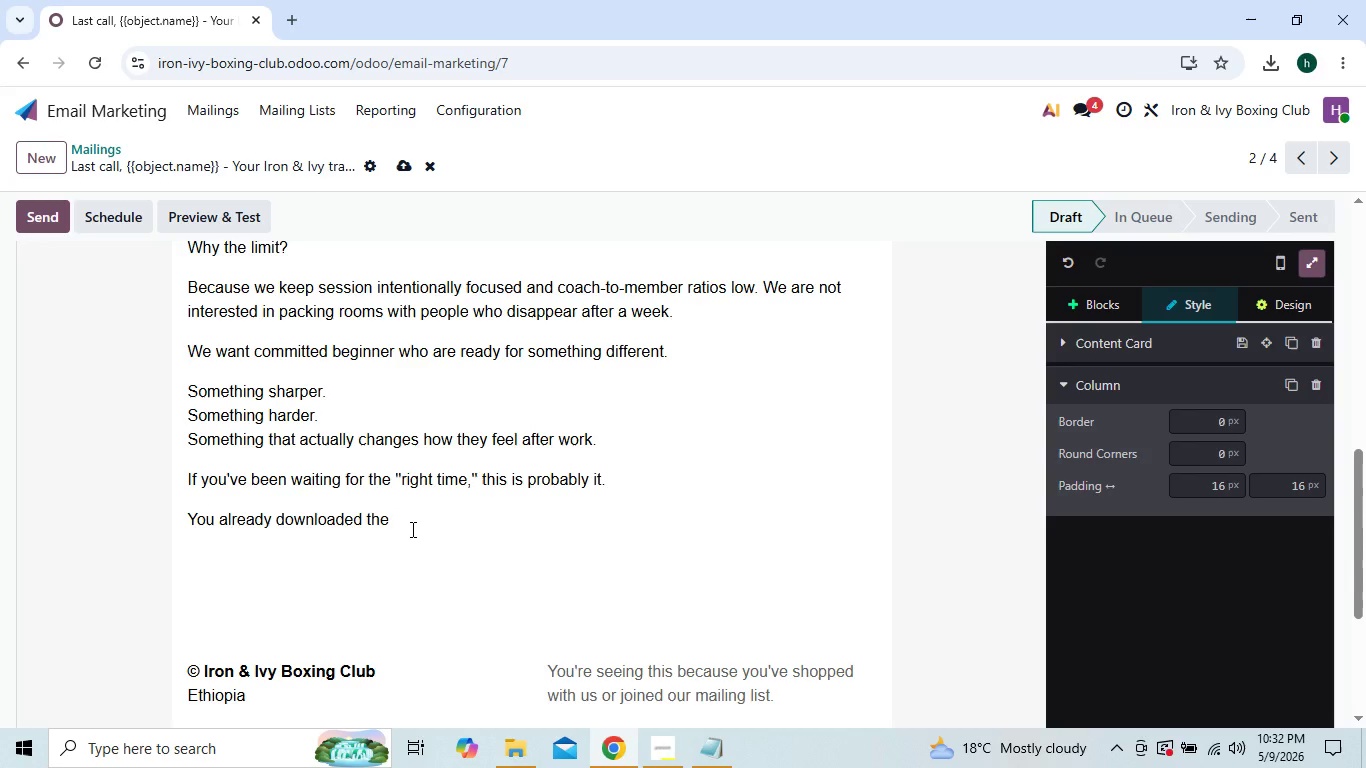 
left_click([391, 521])
 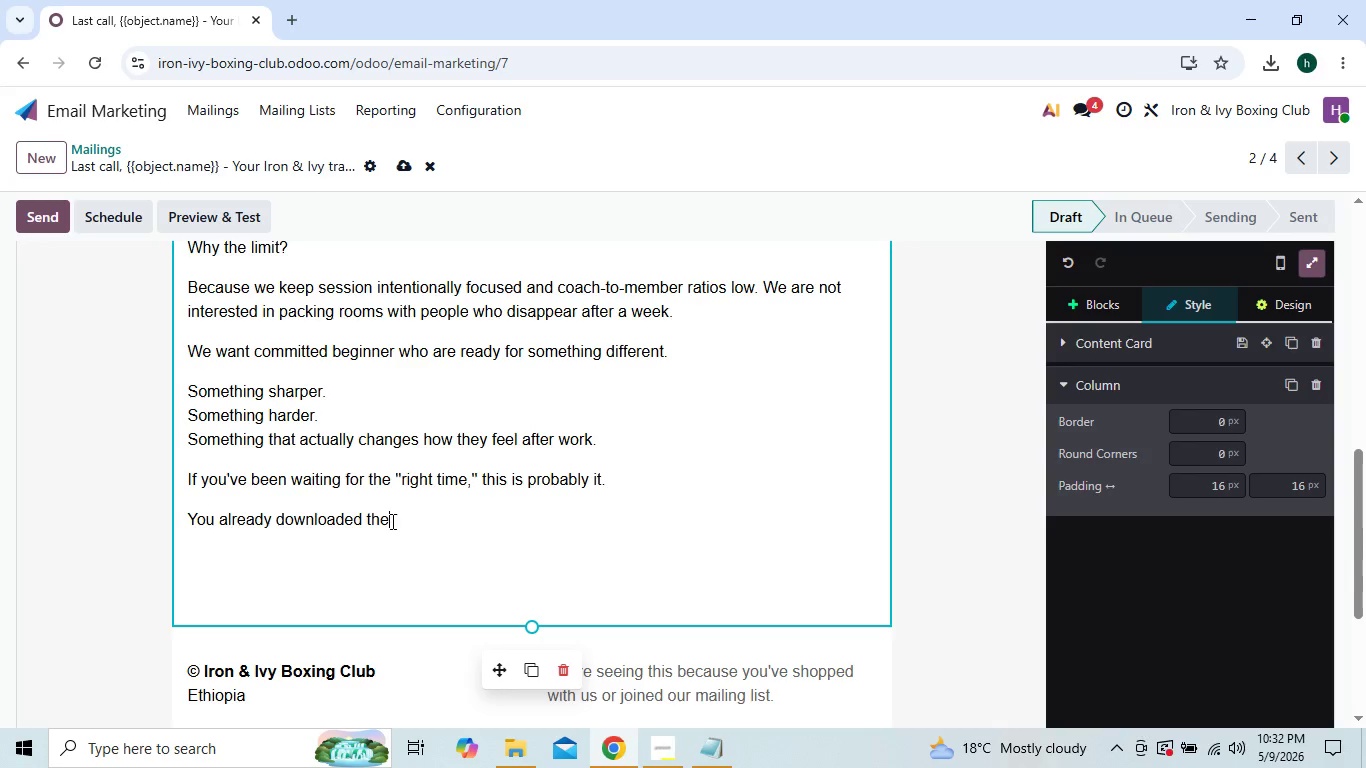 
key(Space)
 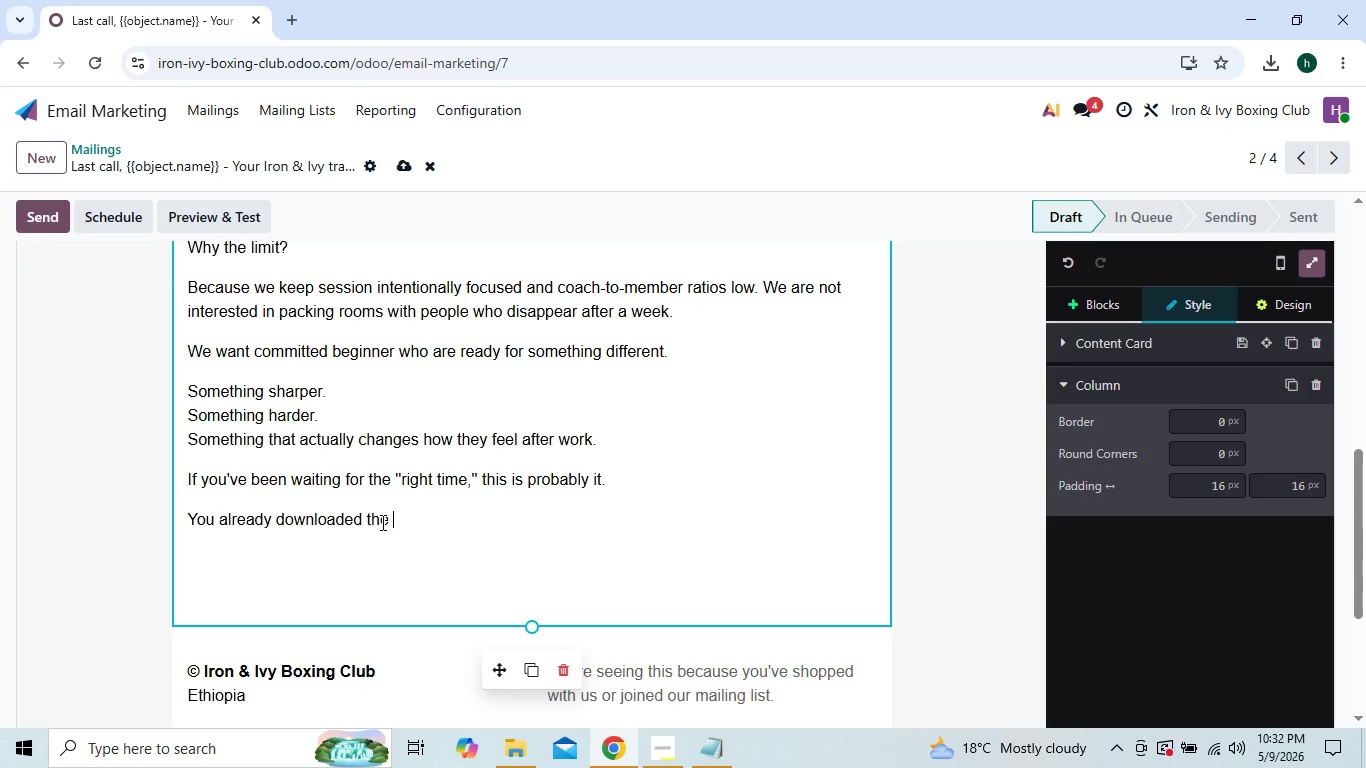 
type(guide )
 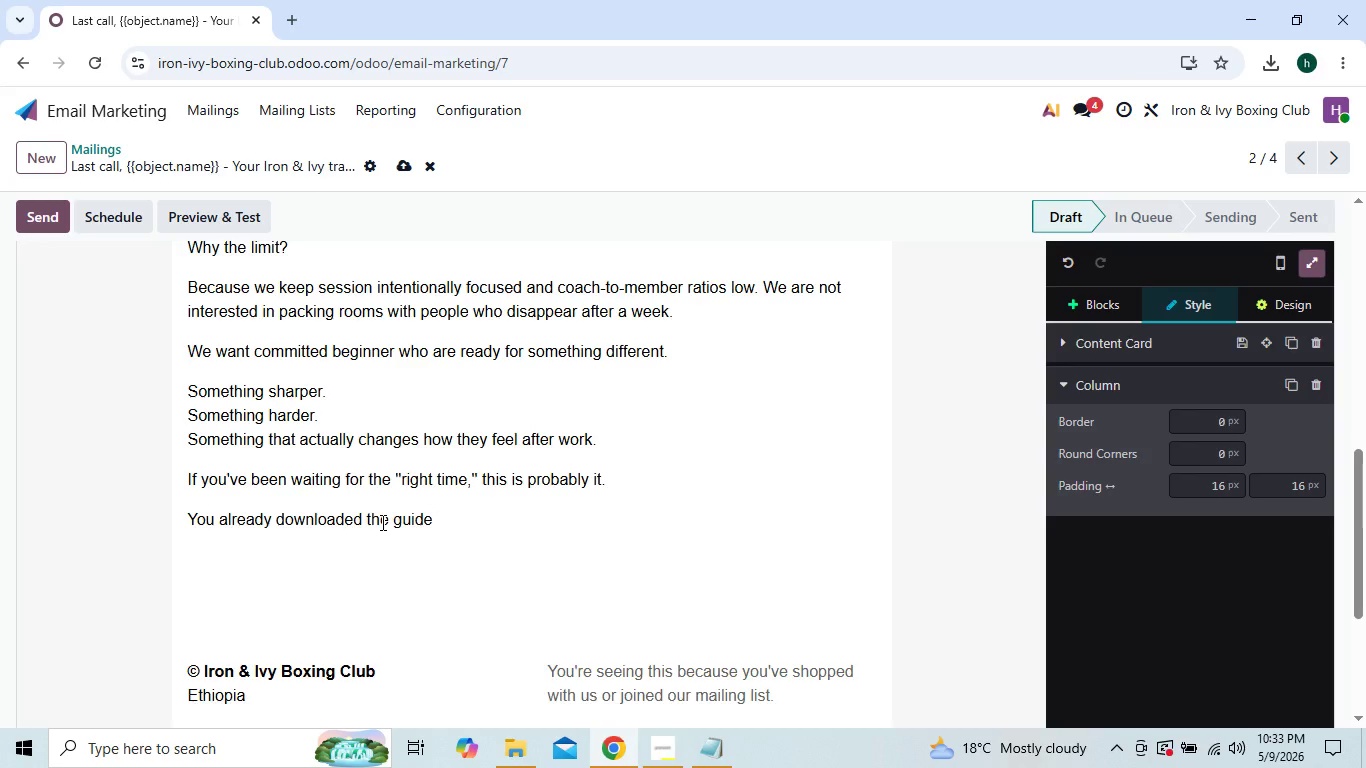 
key(Shift+Enter)
 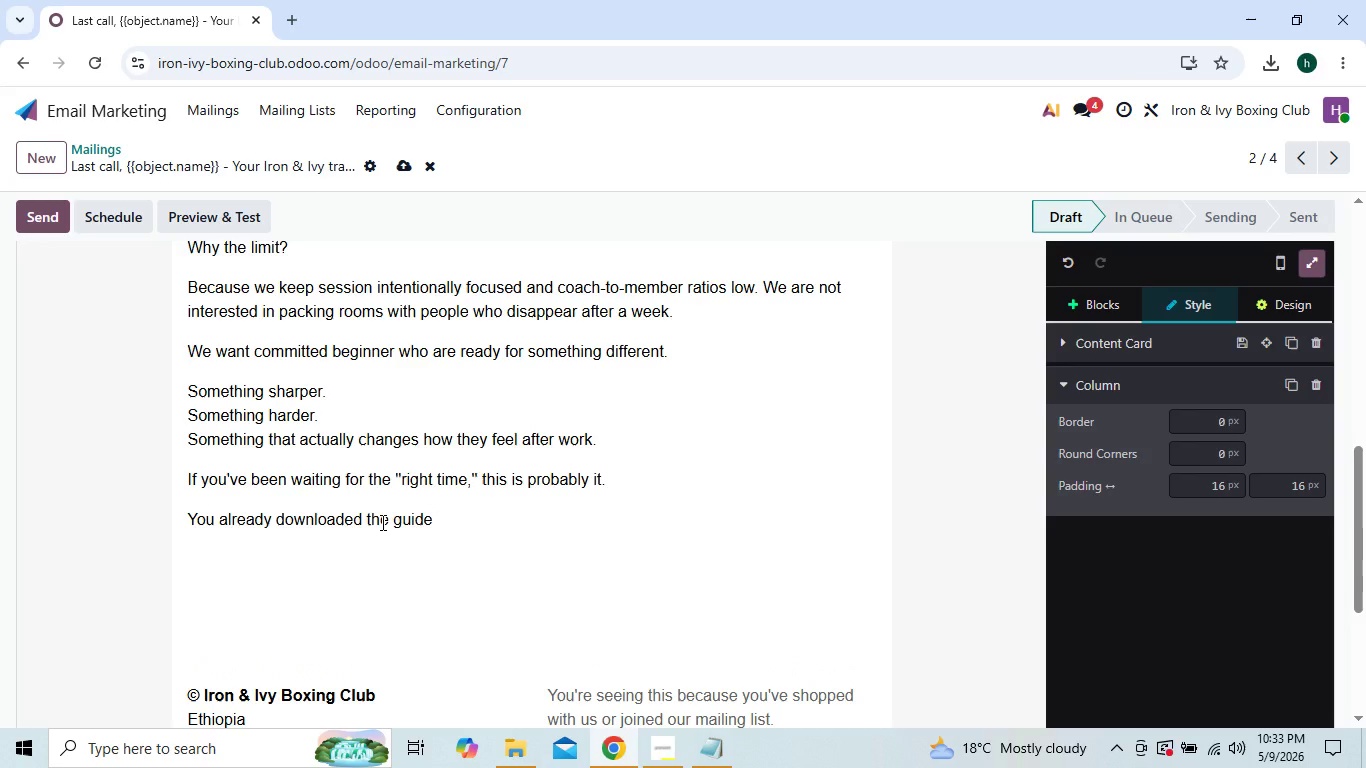 
type(You already showd int)
 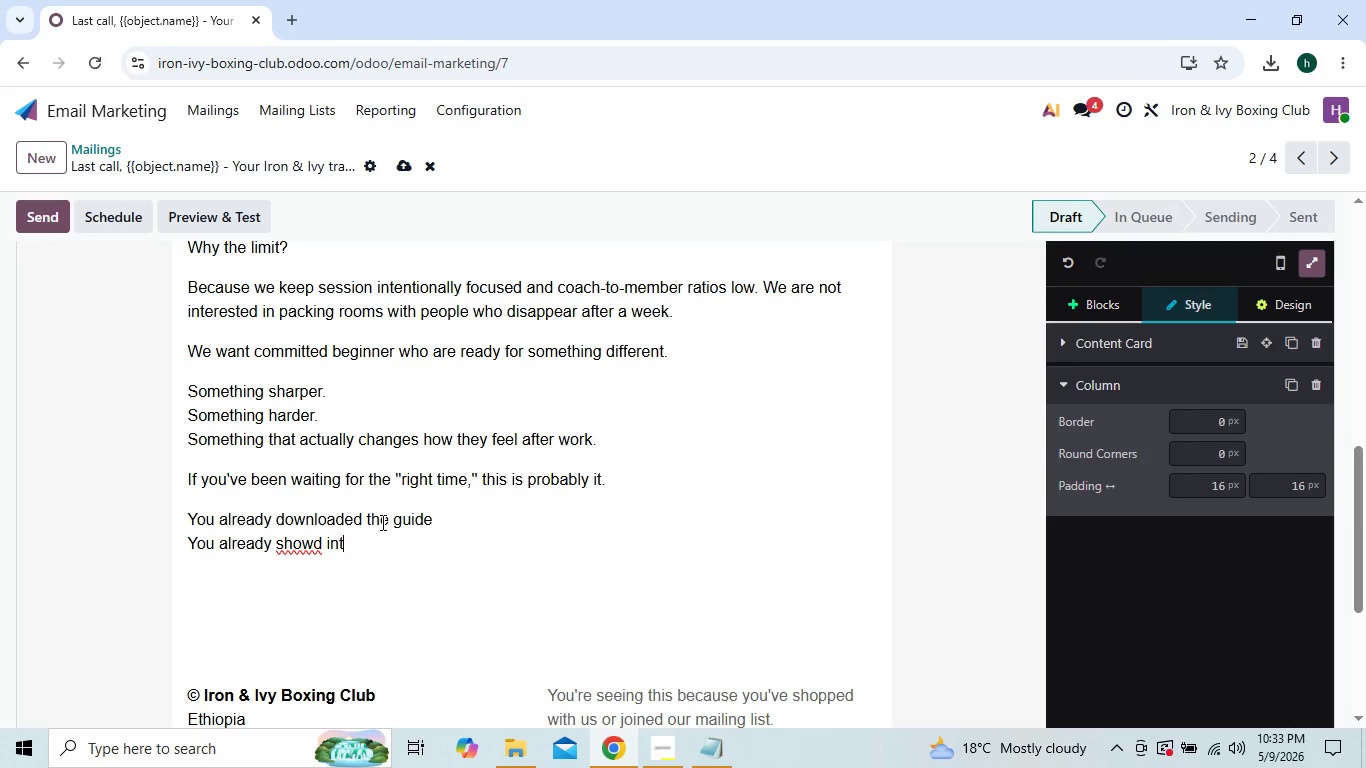 
key(ArrowLeft)
 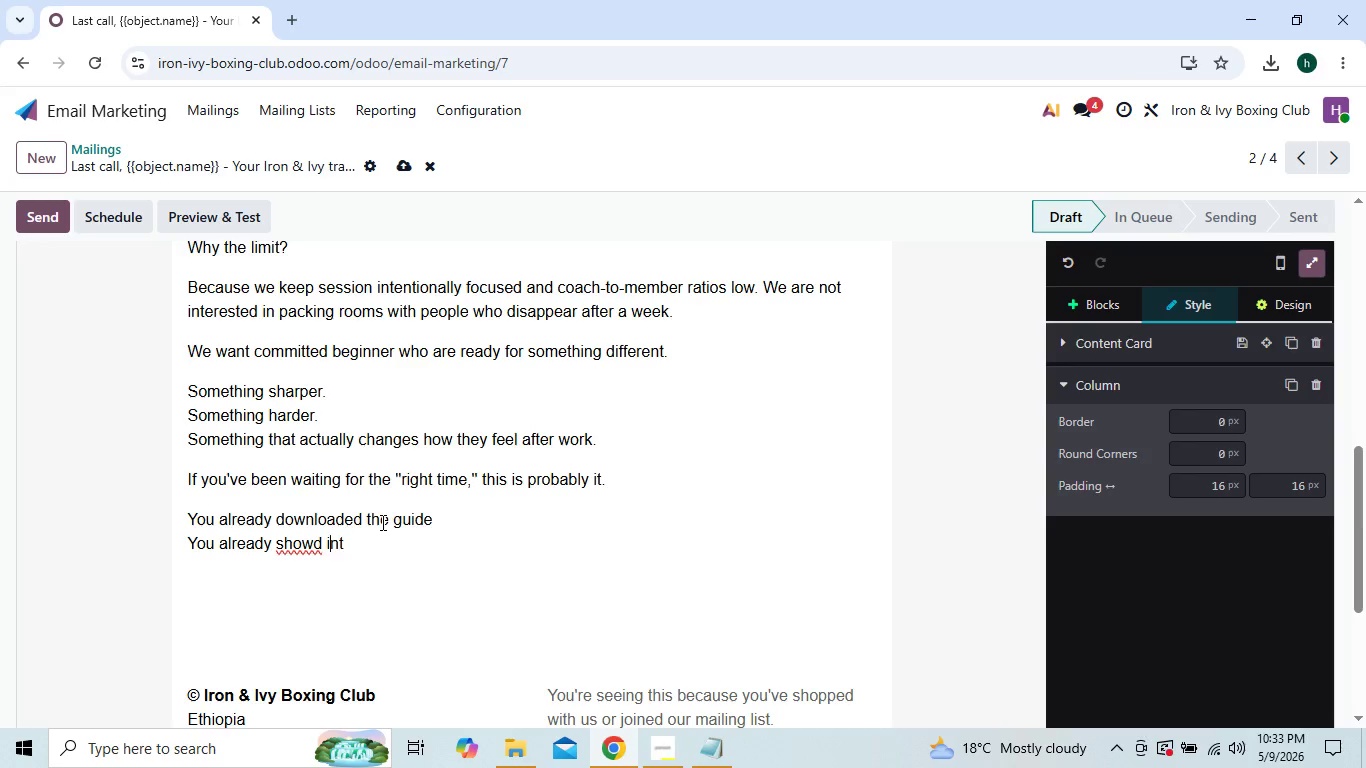 
key(ArrowLeft)
 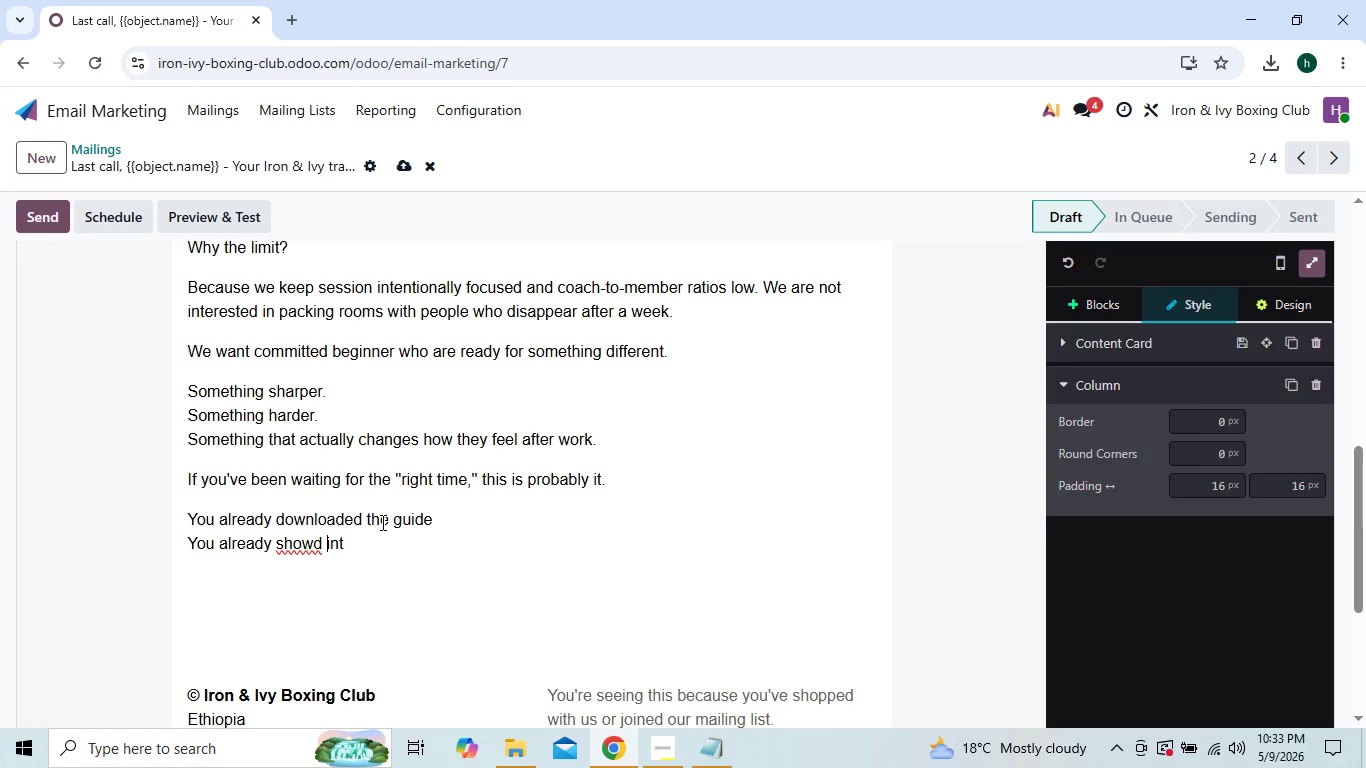 
key(ArrowLeft)
 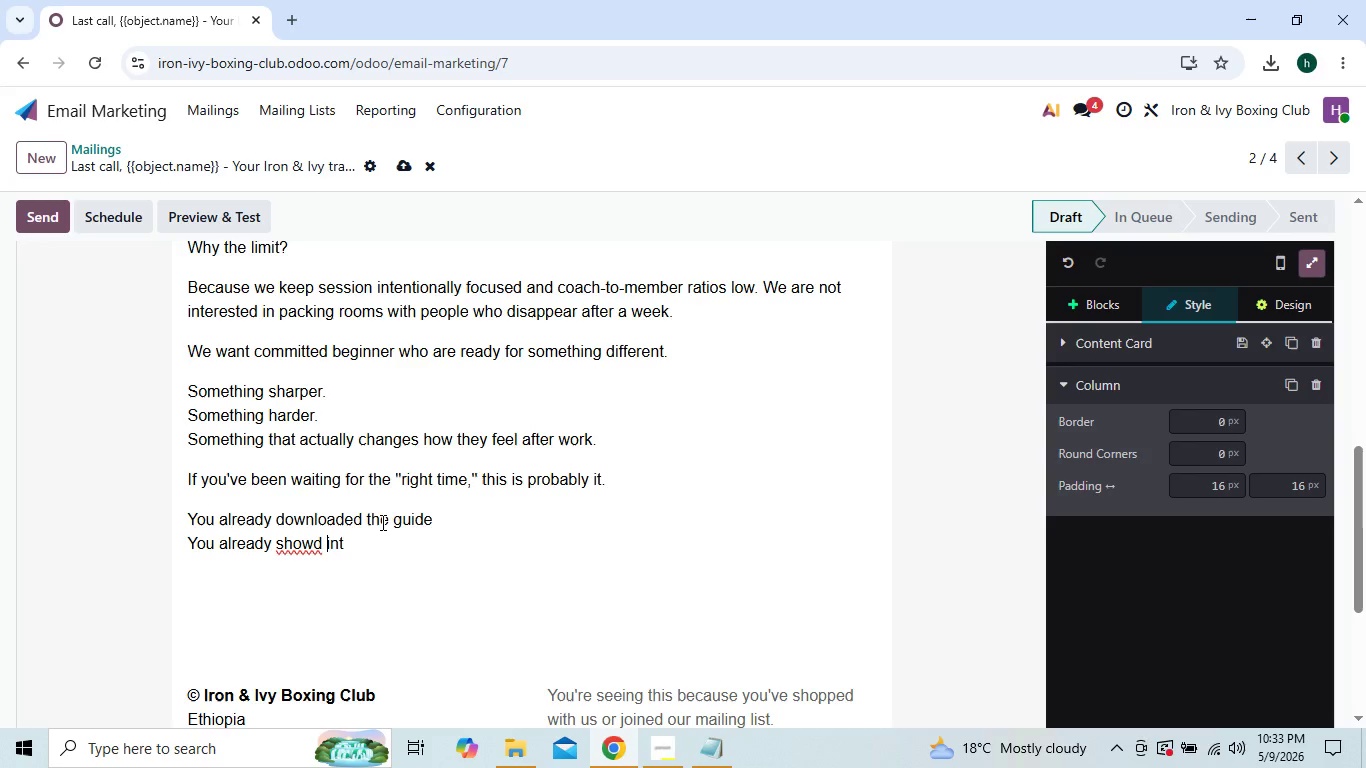 
key(ArrowLeft)
 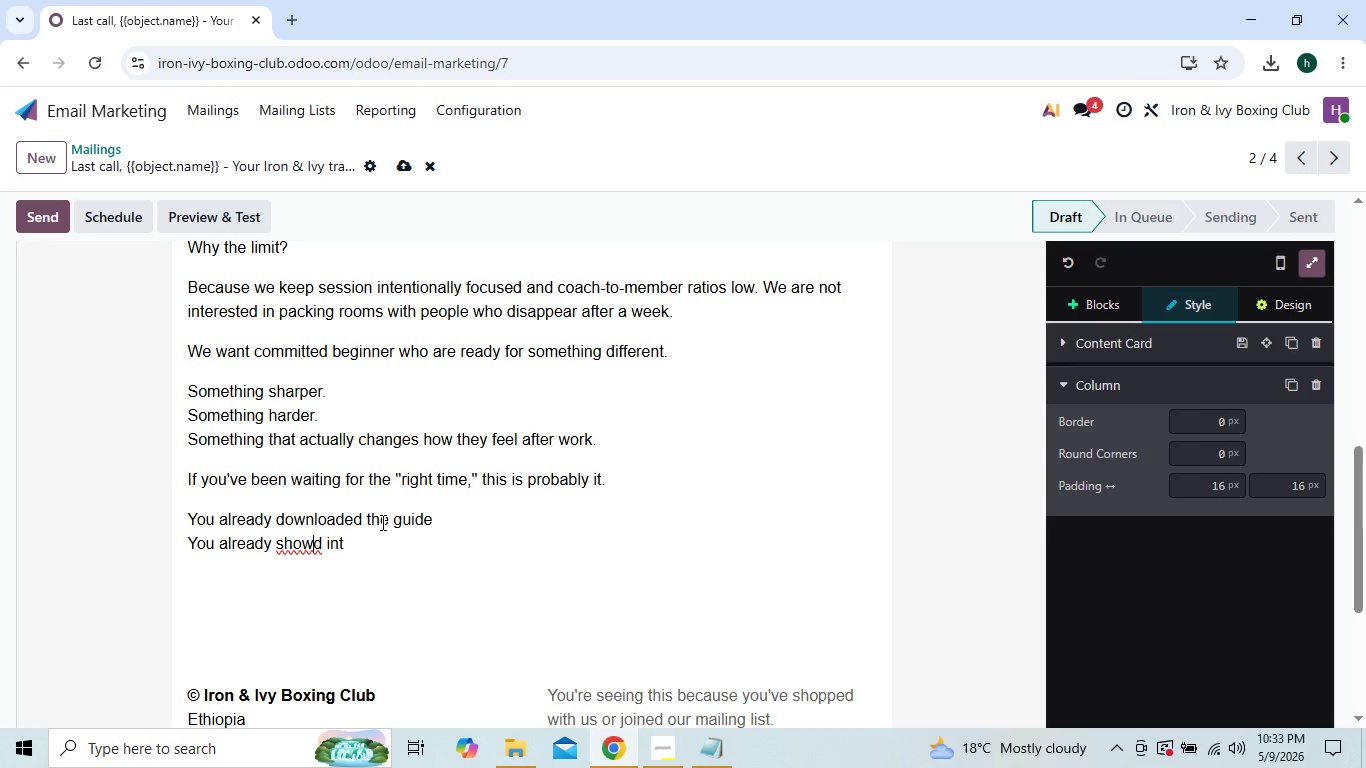 
key(ArrowLeft)
 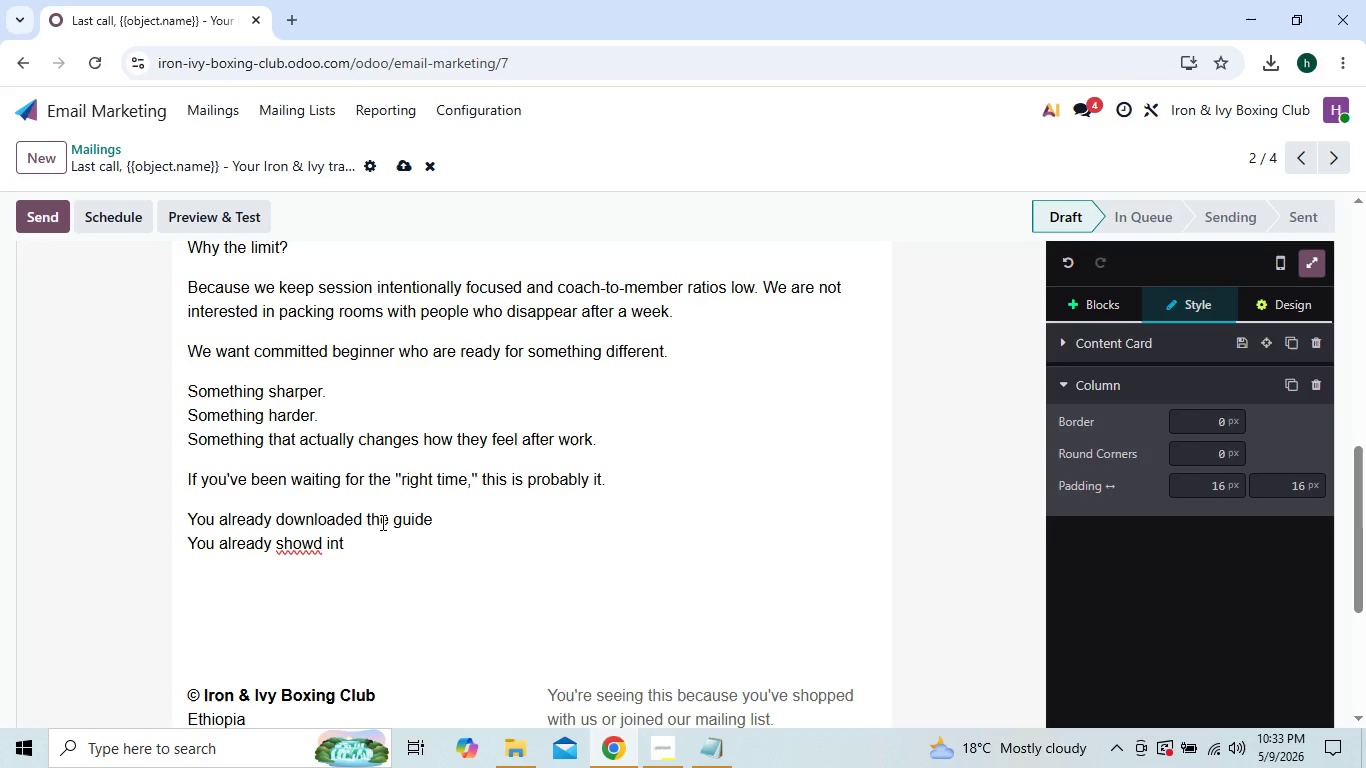 
key(E)
 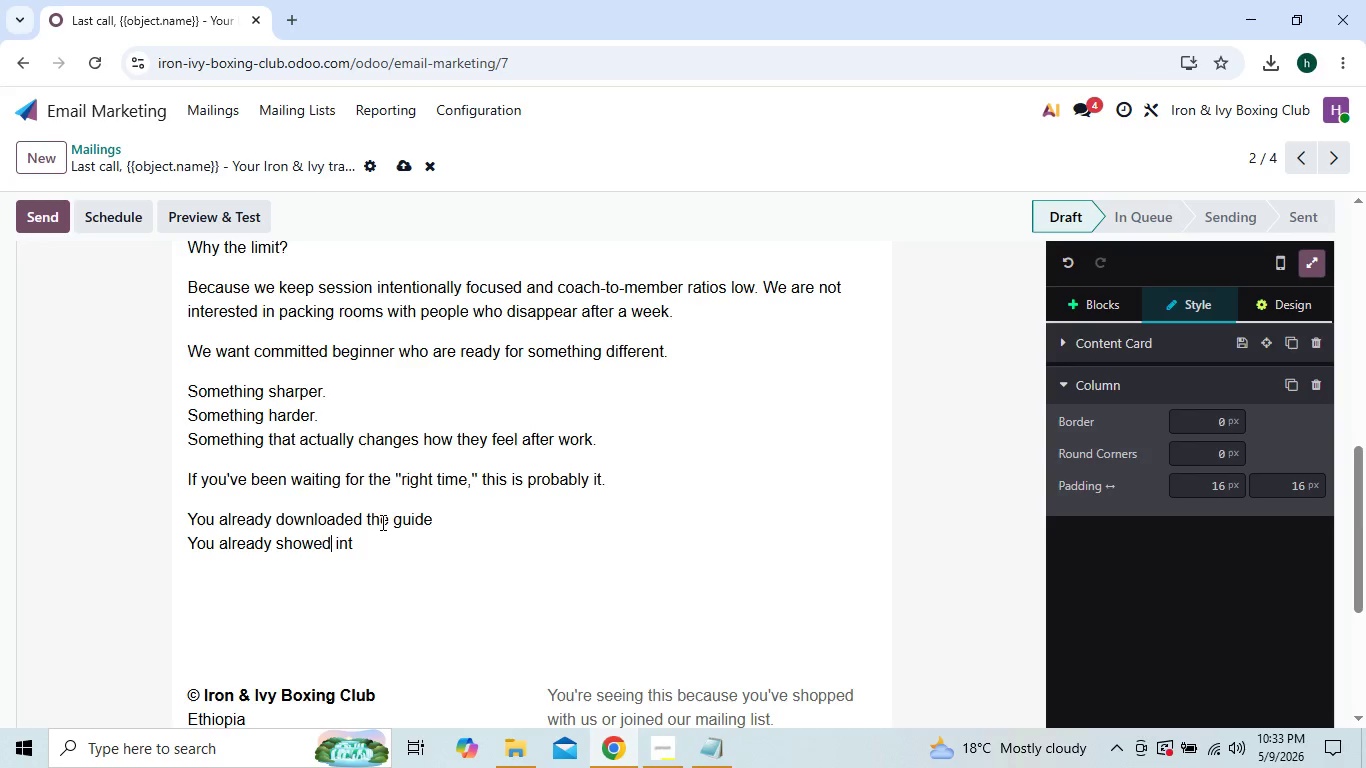 
key(ArrowRight)
 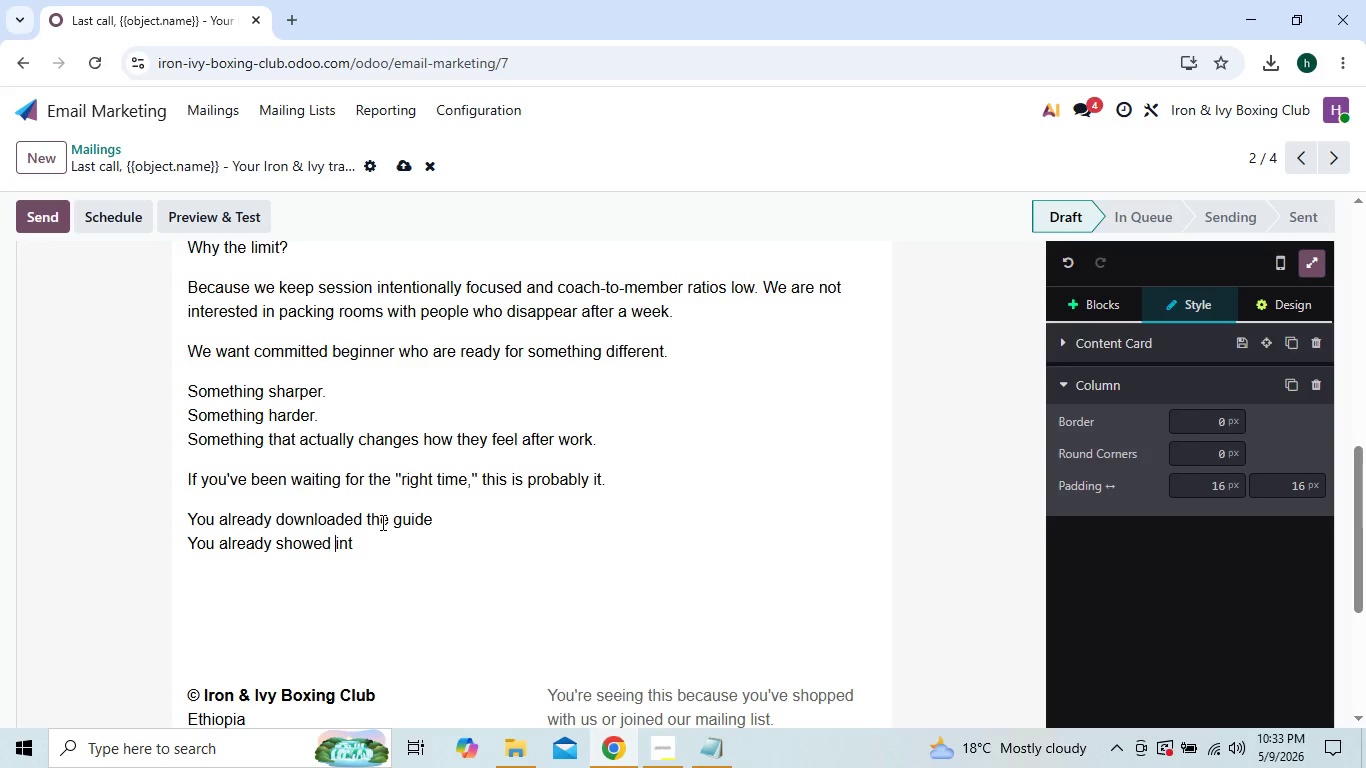 
key(ArrowRight)
 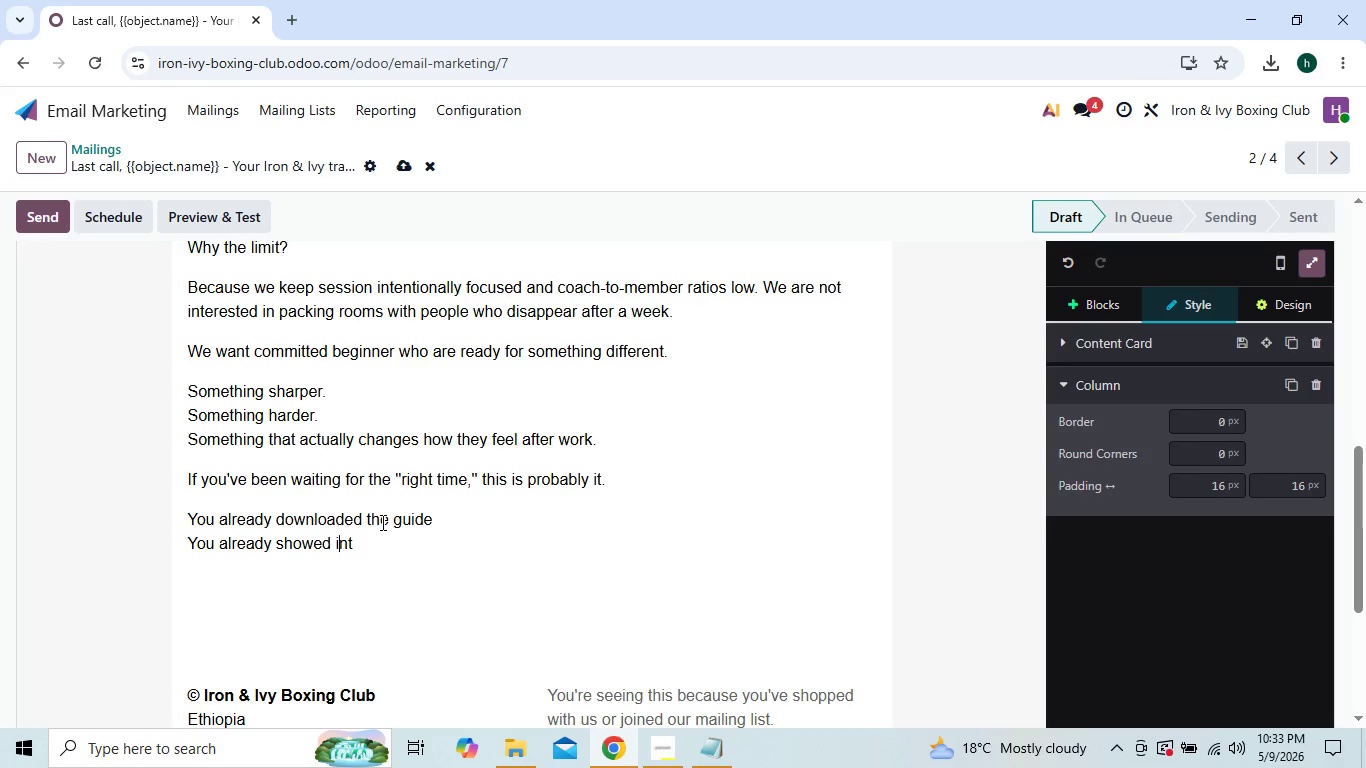 
key(ArrowRight)
 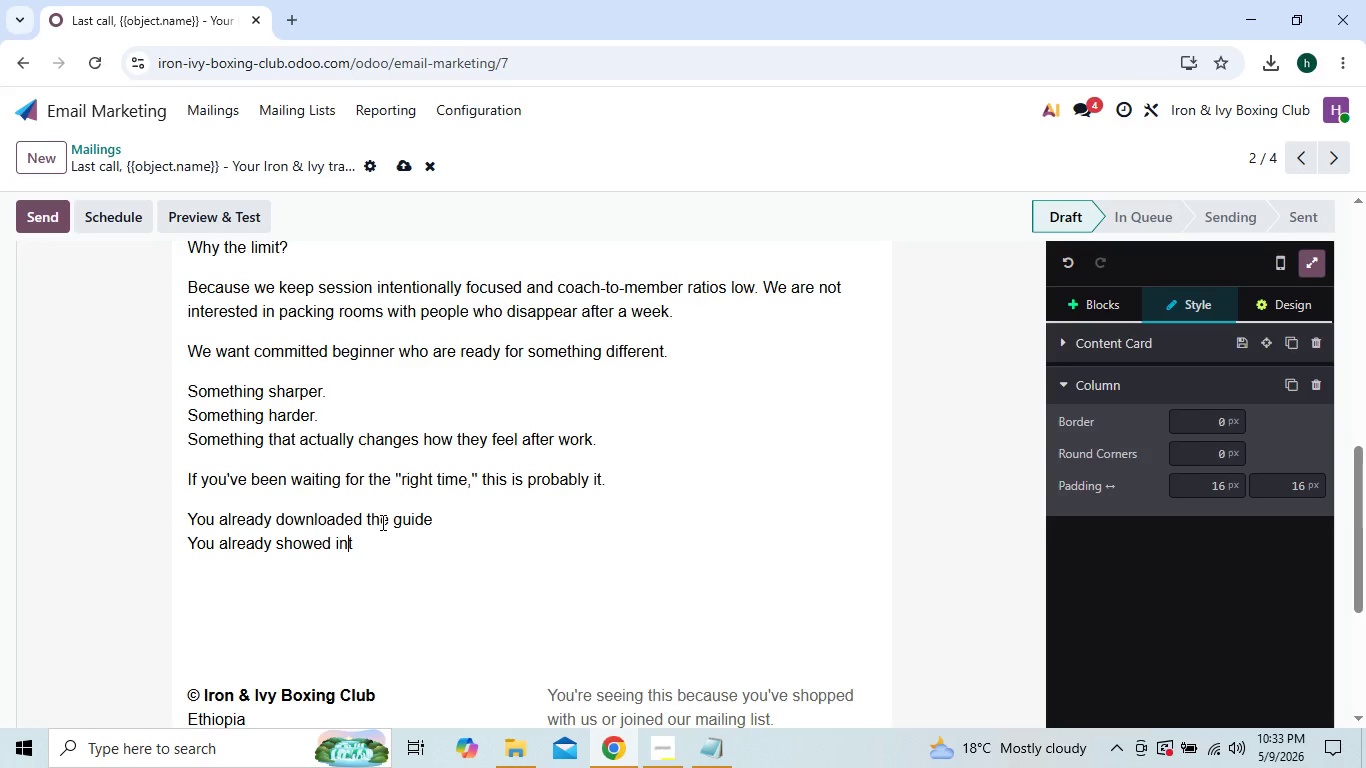 
key(ArrowRight)
 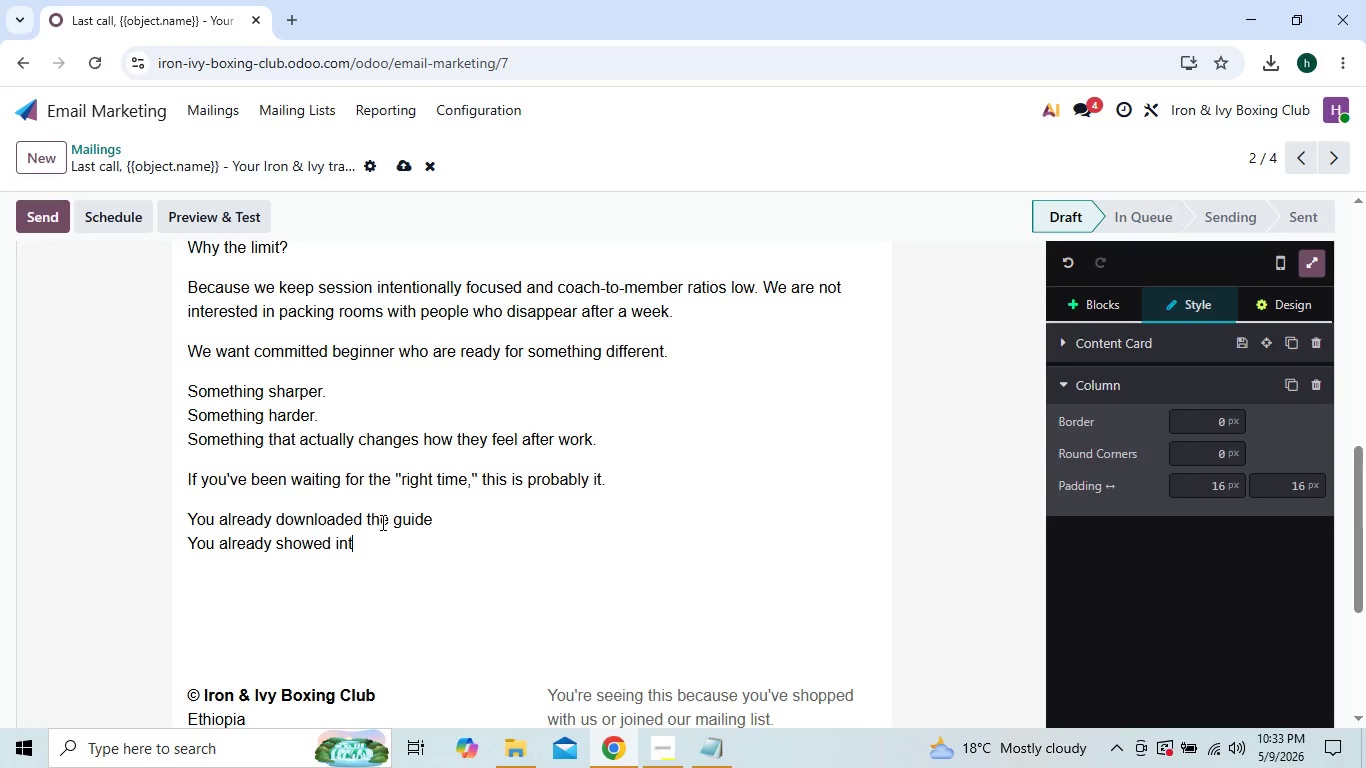 
key(ArrowRight)
 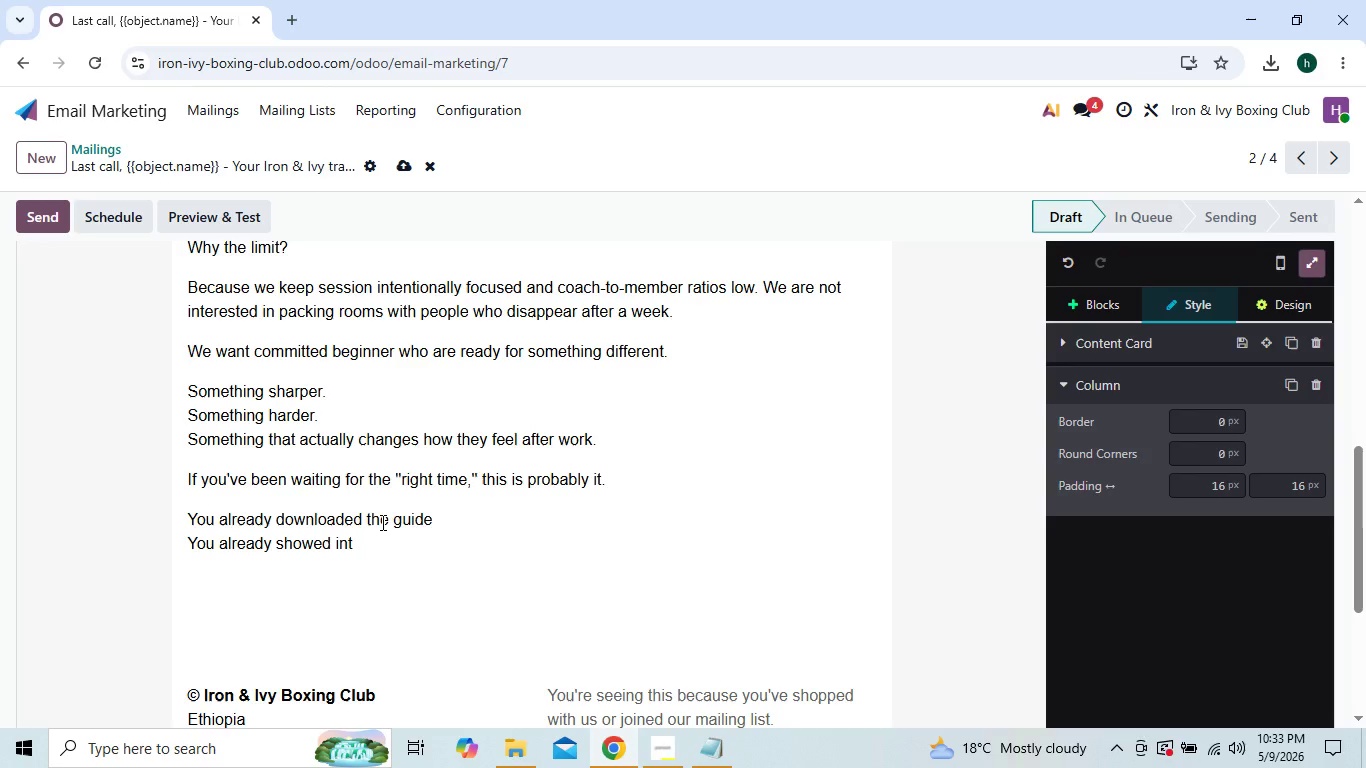 
type(erest.)
 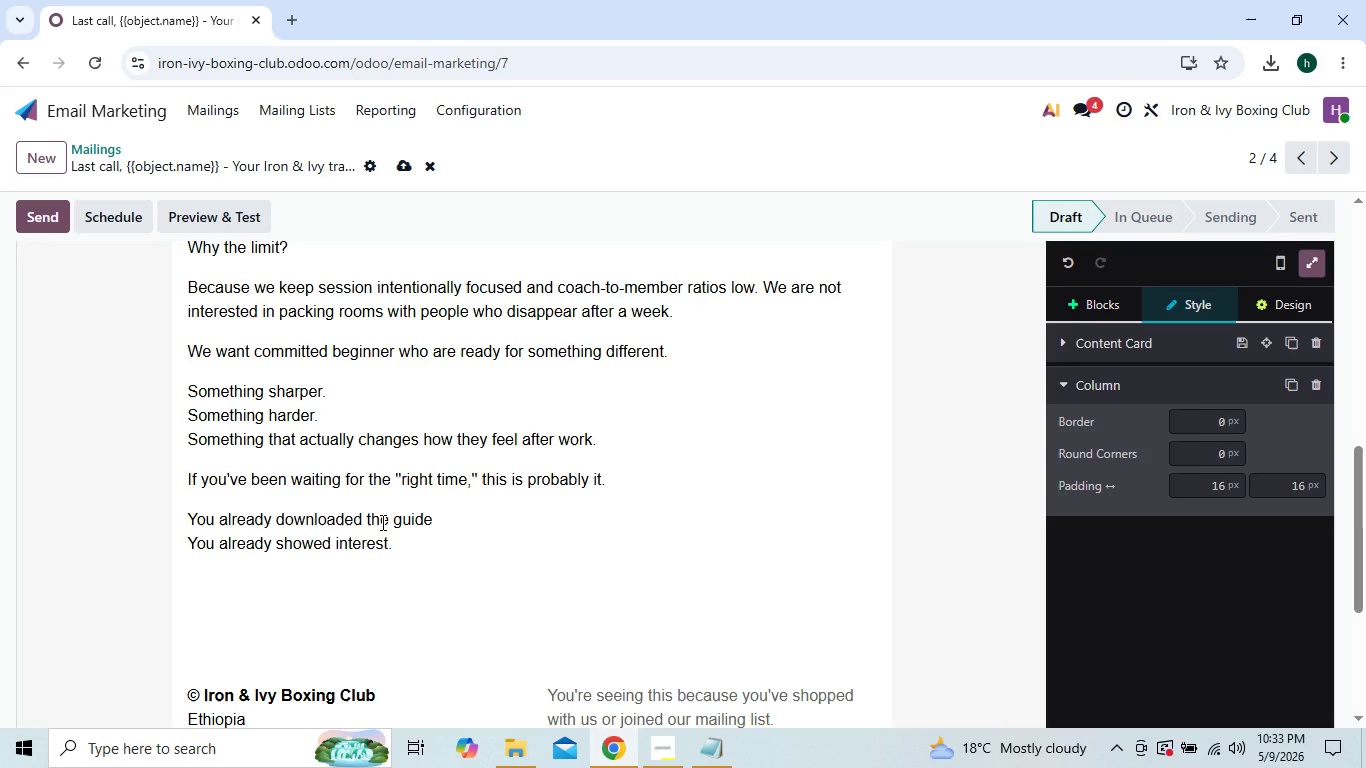 
key(Shift+Enter)
 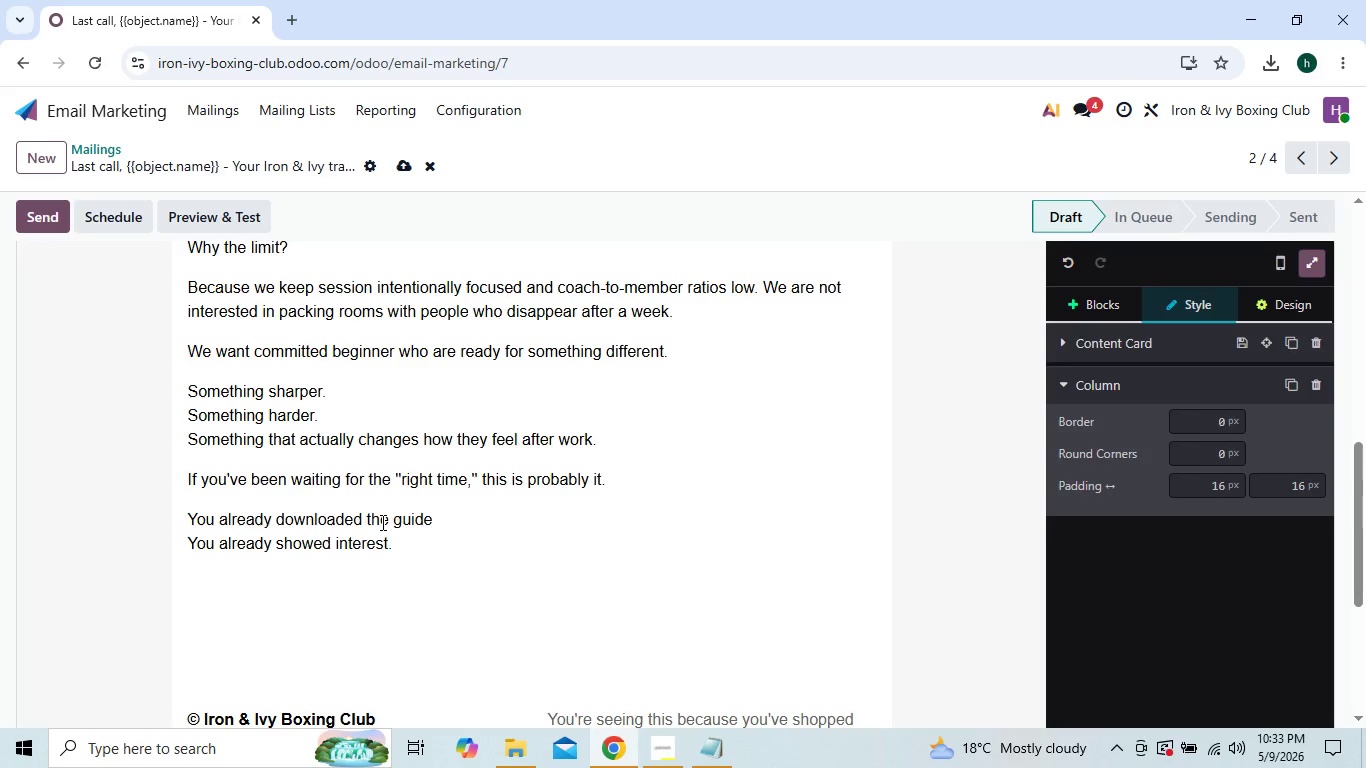 
wait(5.48)
 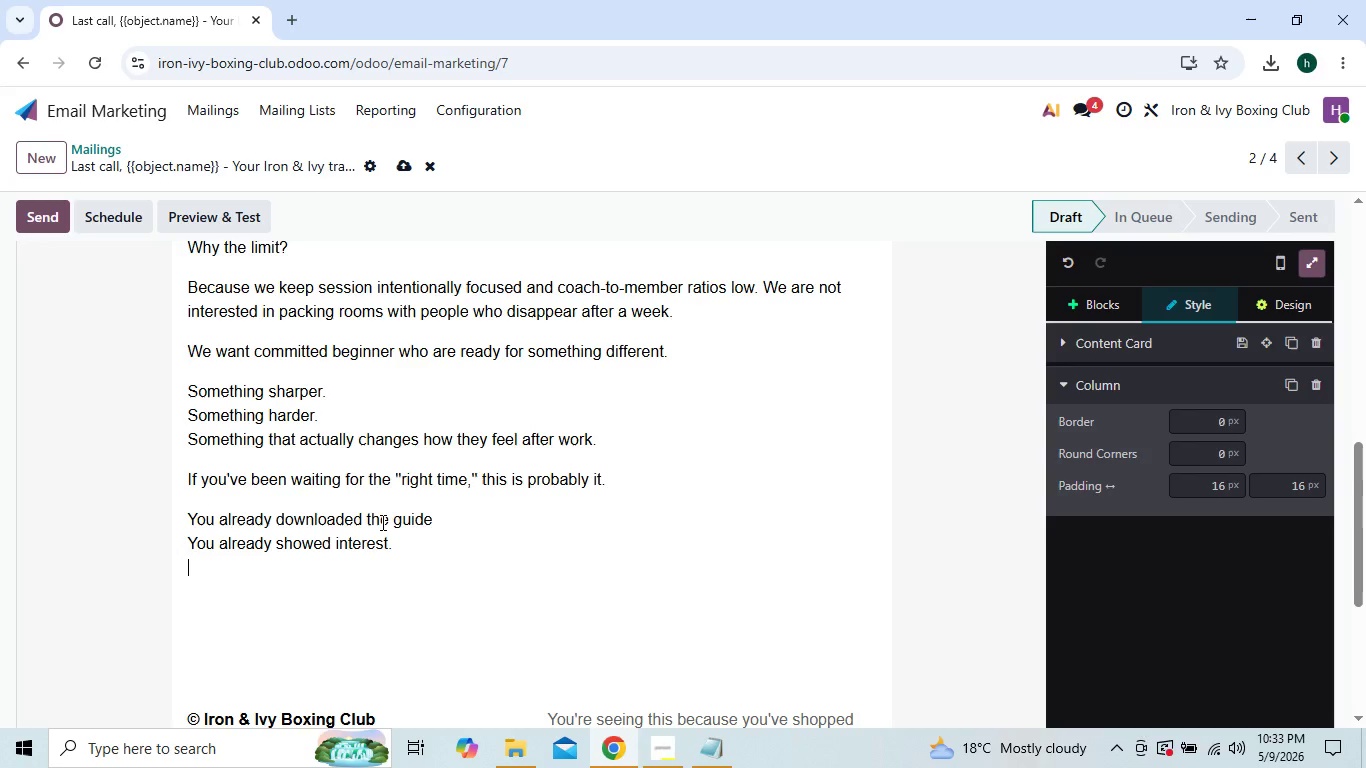 
type(Now it's about )
 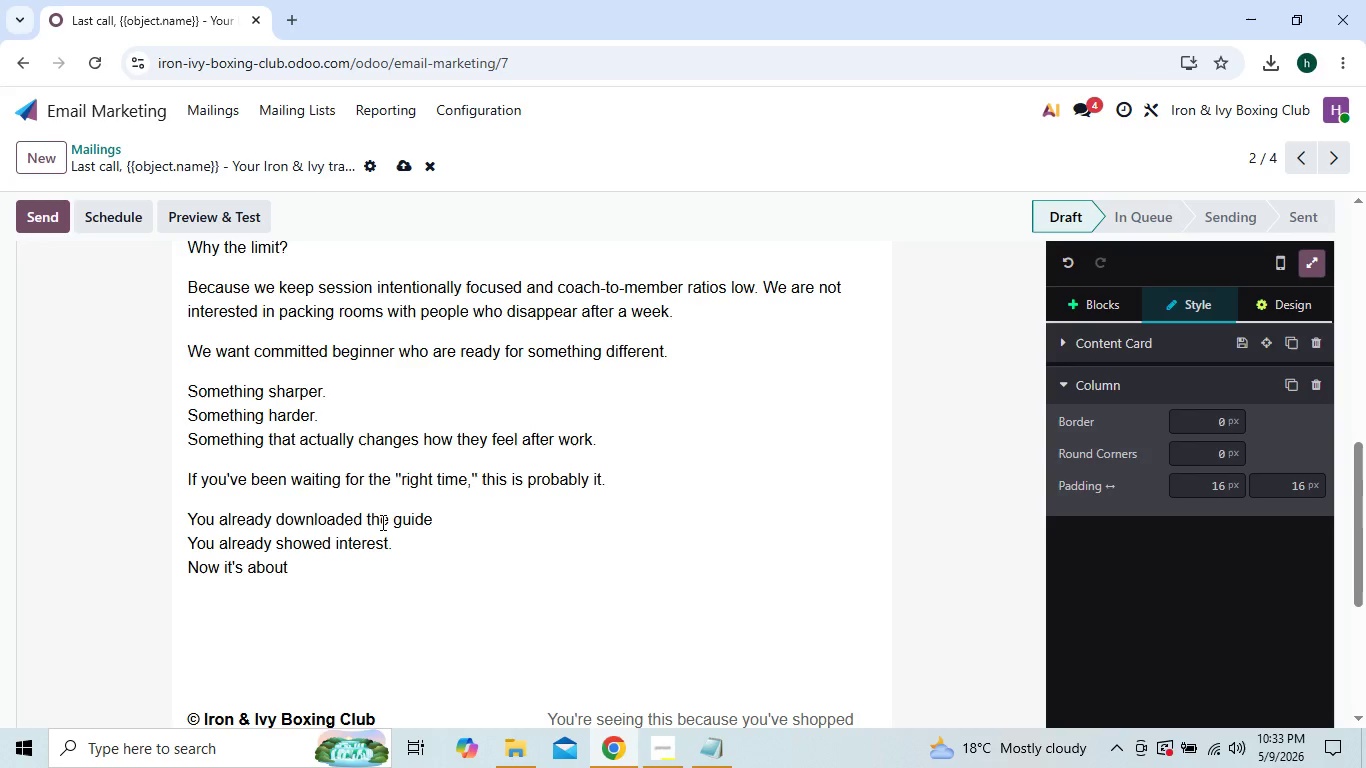 
type(taking the first real step.)
 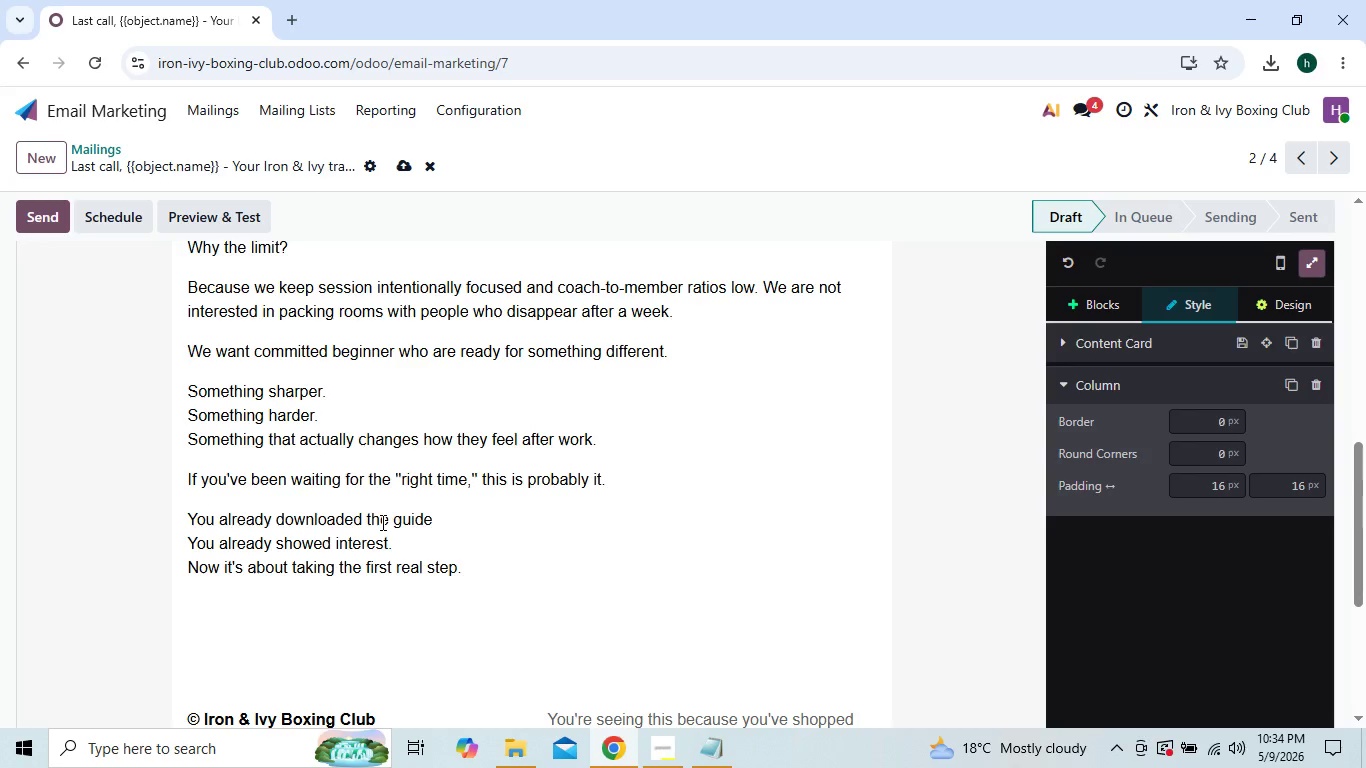 
key(Enter)
 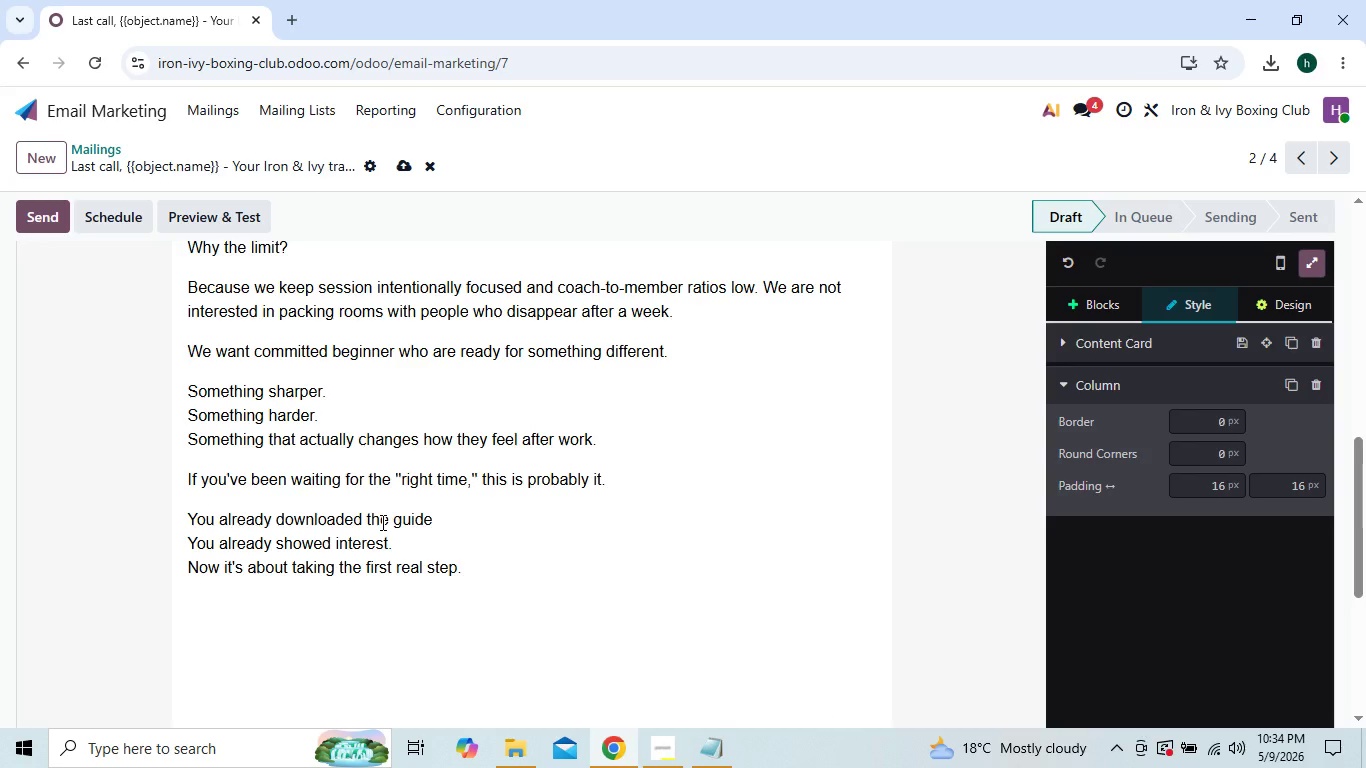 
type(i)
key(Backspace)
type(Imagine fif)
key(Backspace)
type(nif)
key(Backspace)
 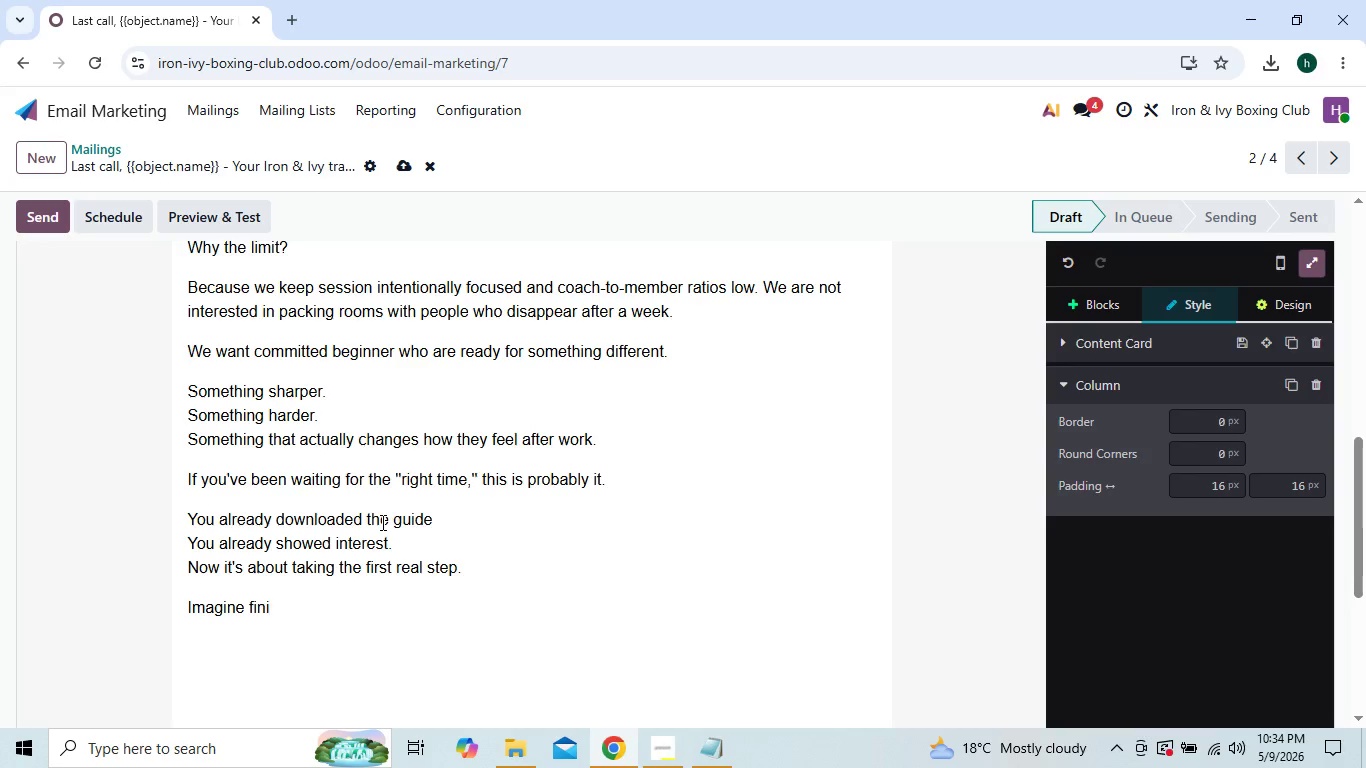 
type(shing)
 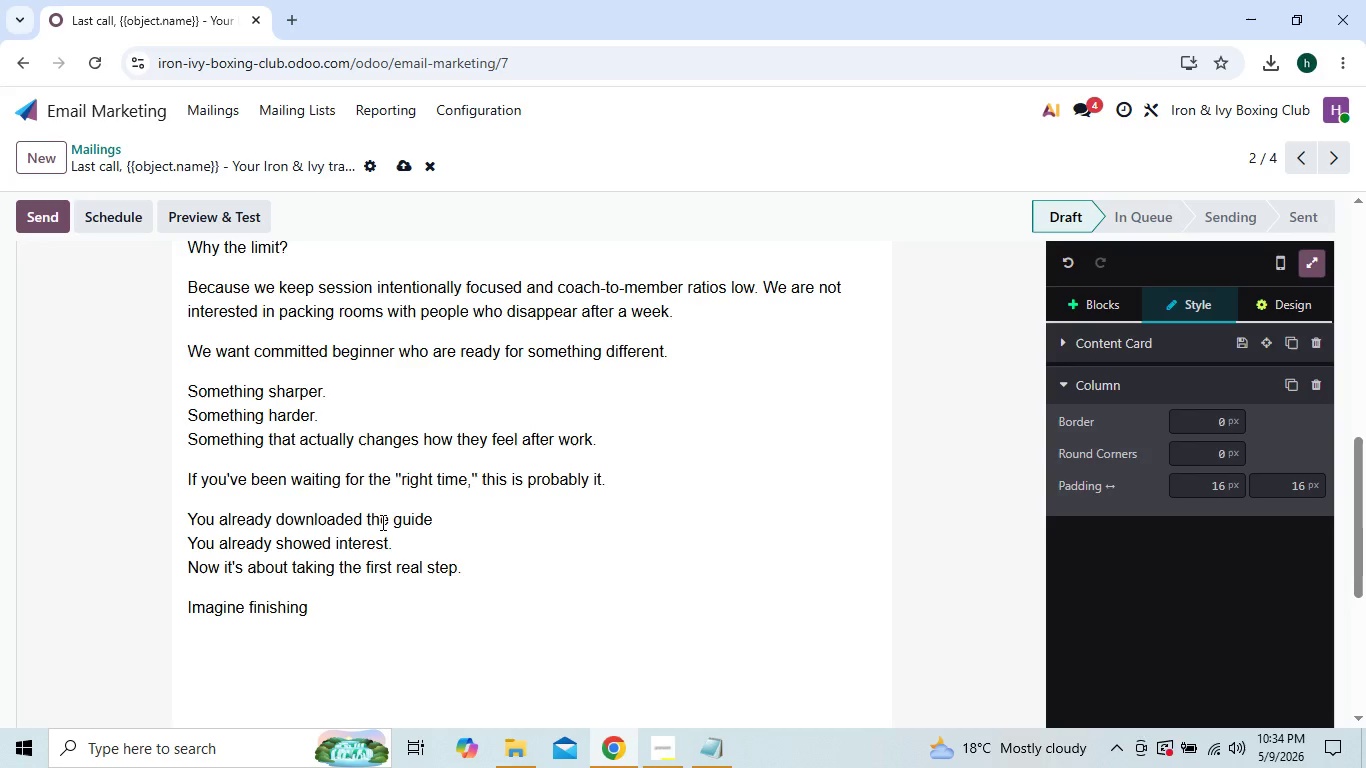 
type( your next workday K)
key(Backspace)
type(knowing you have)
 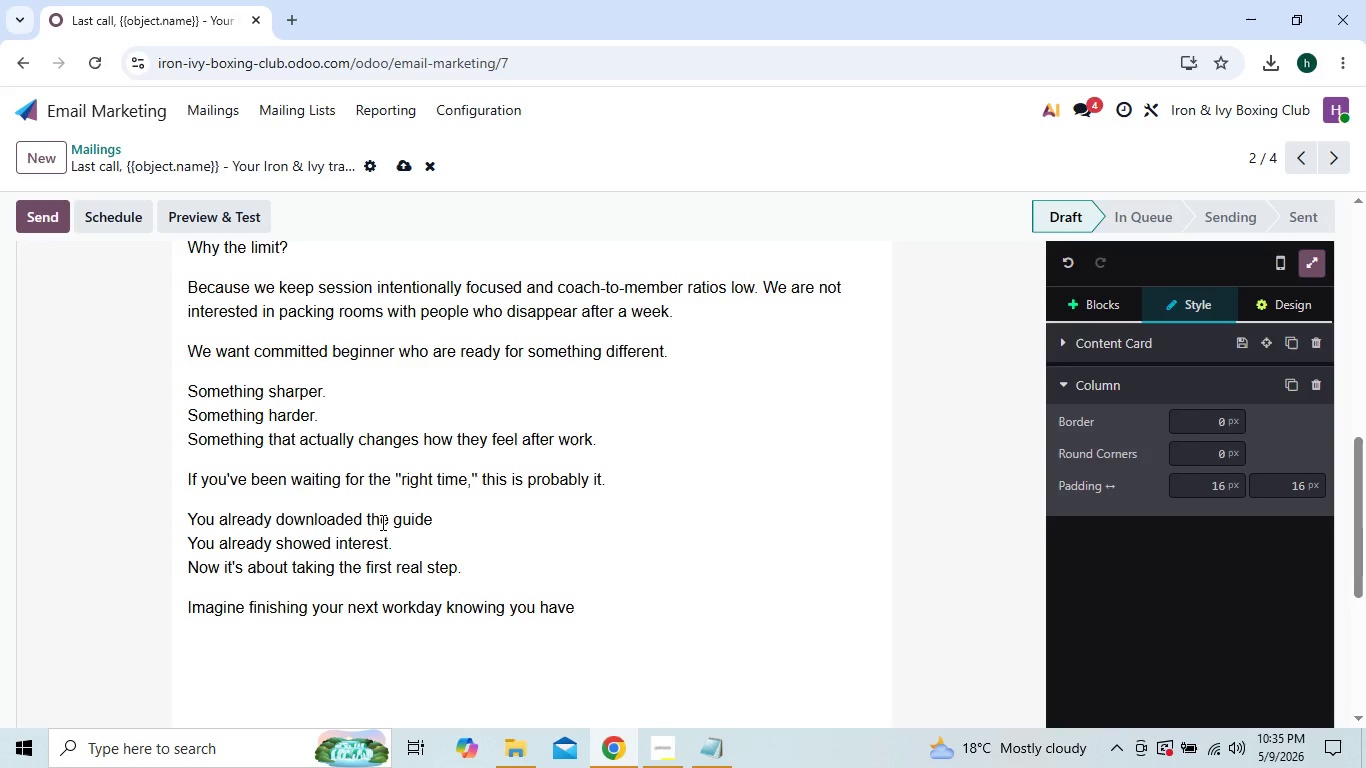 
type( an hour waii)
key(Backspace)
 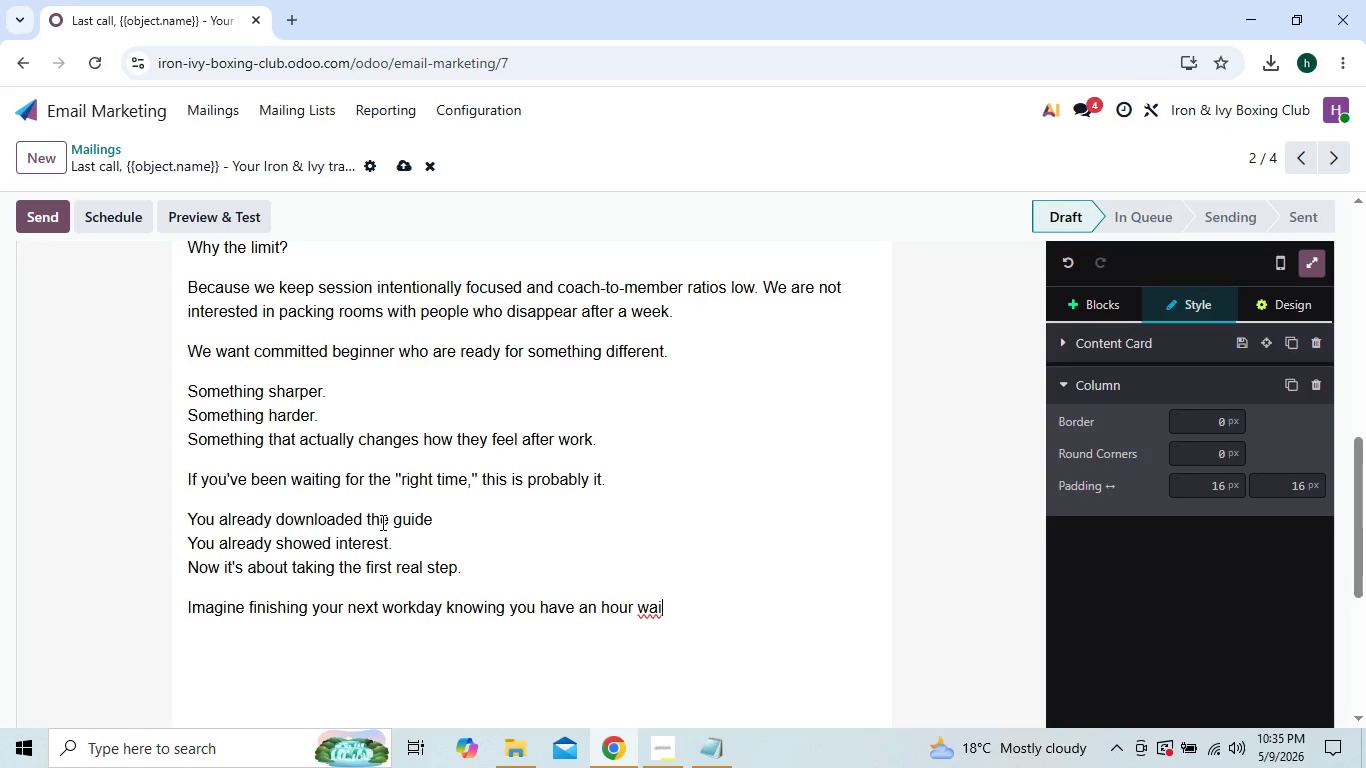 
type(ting for you where)
 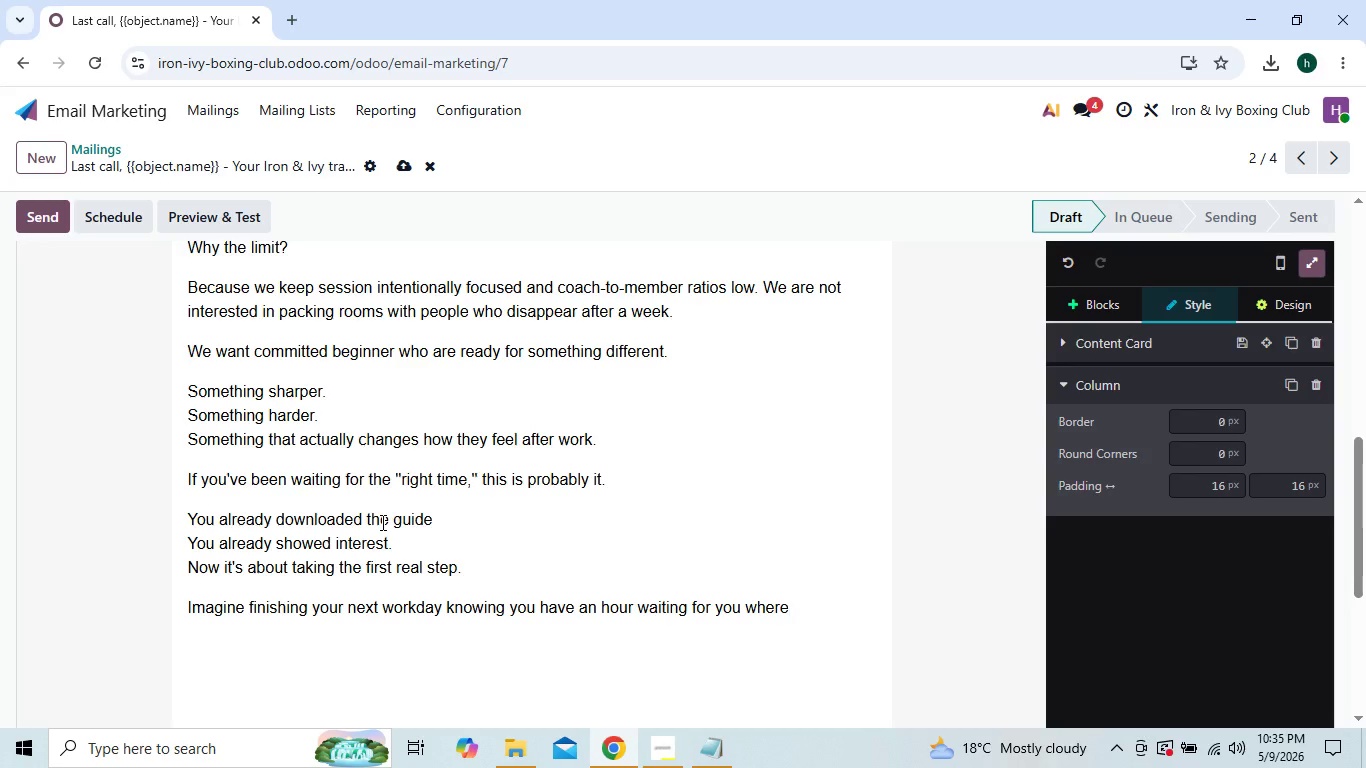 
key(Enter)
 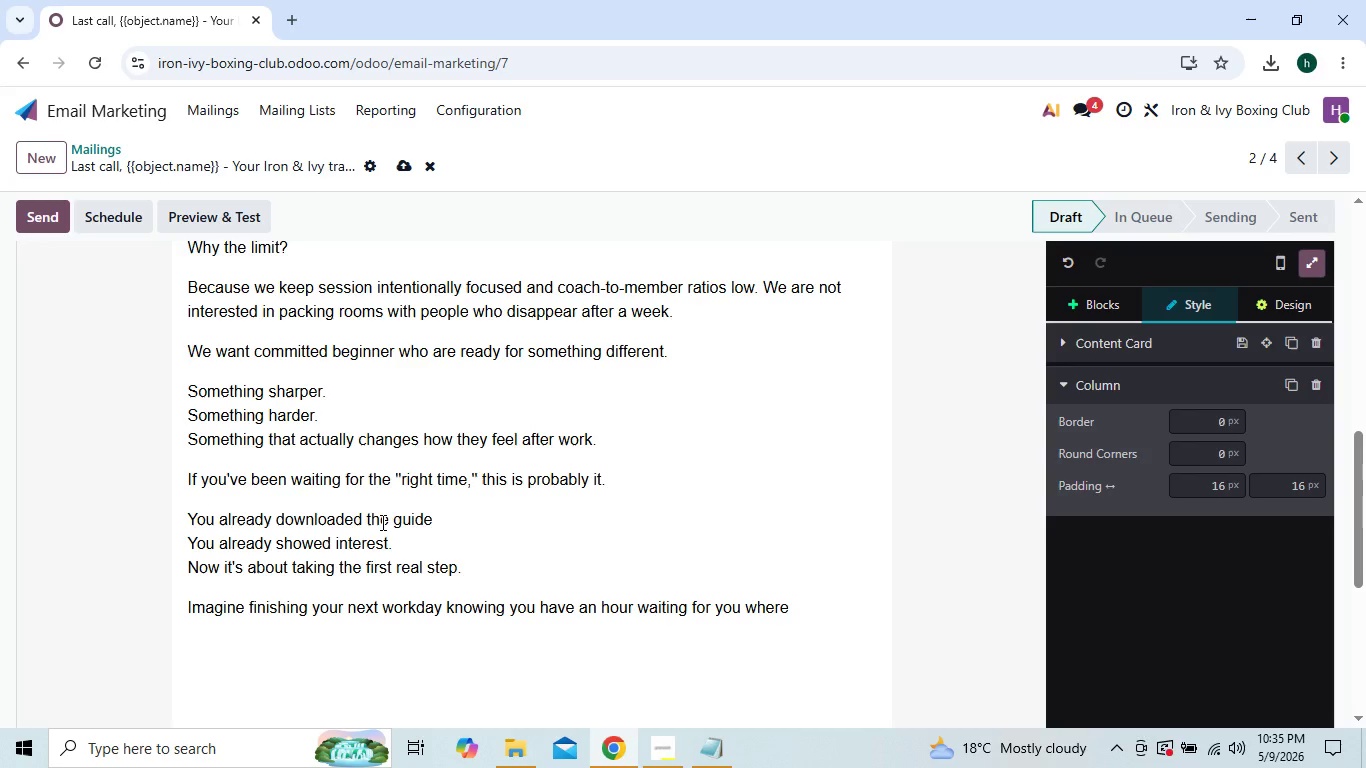 
type(/bu)
 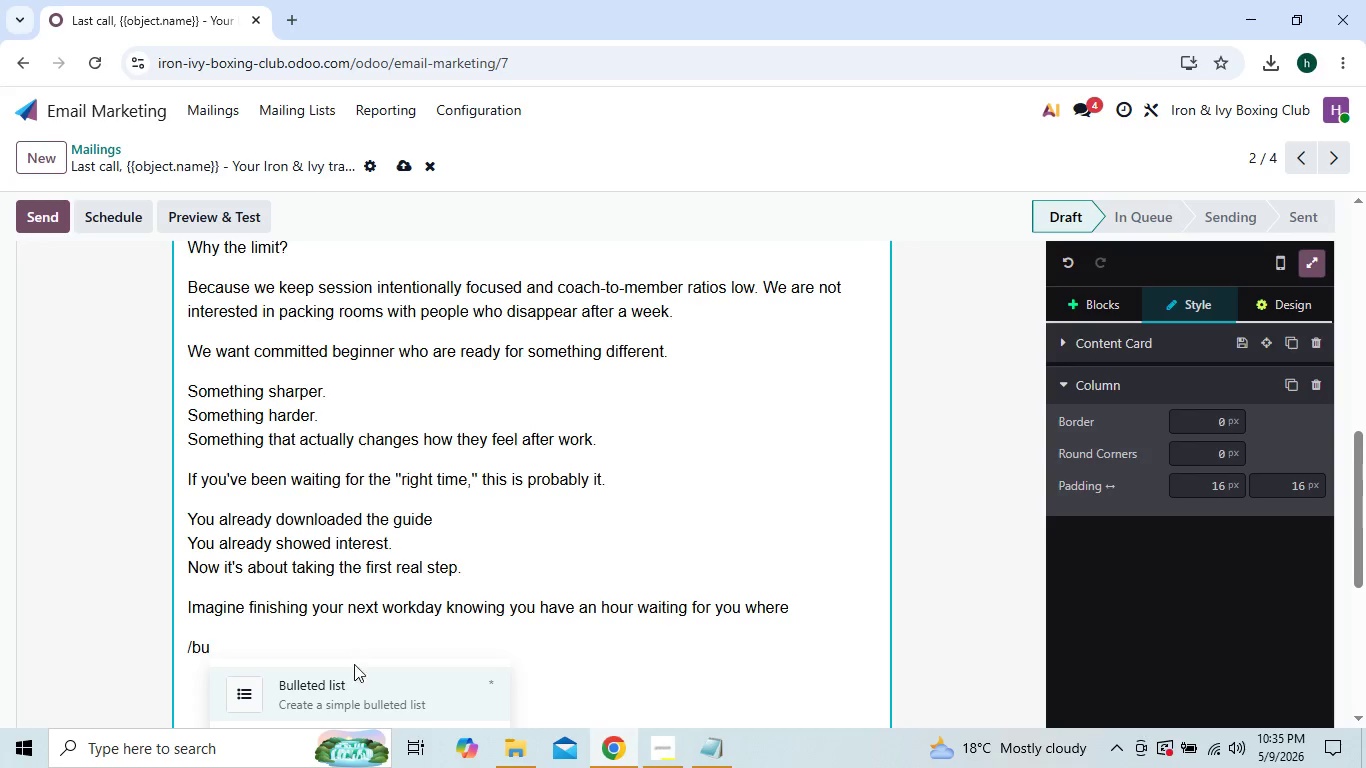 
left_click([350, 678])
 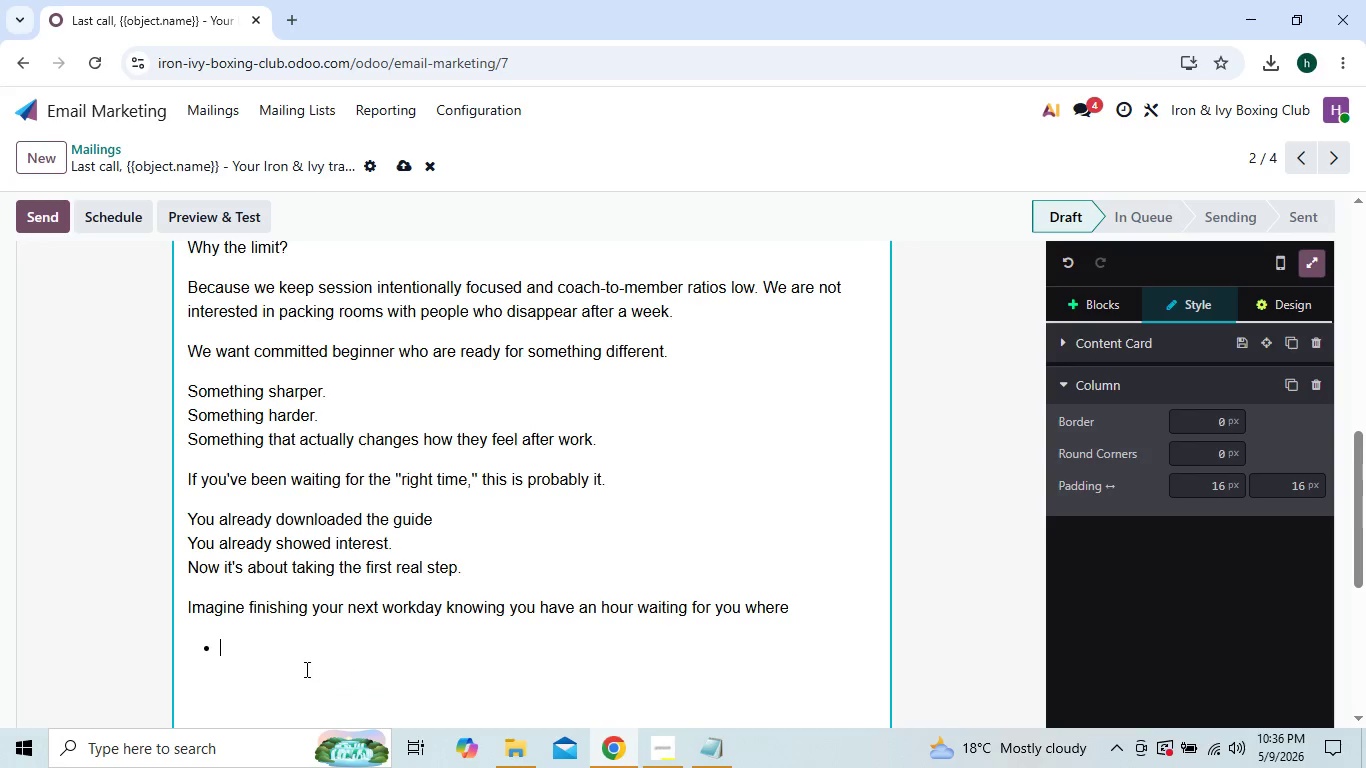 
wait(6.53)
 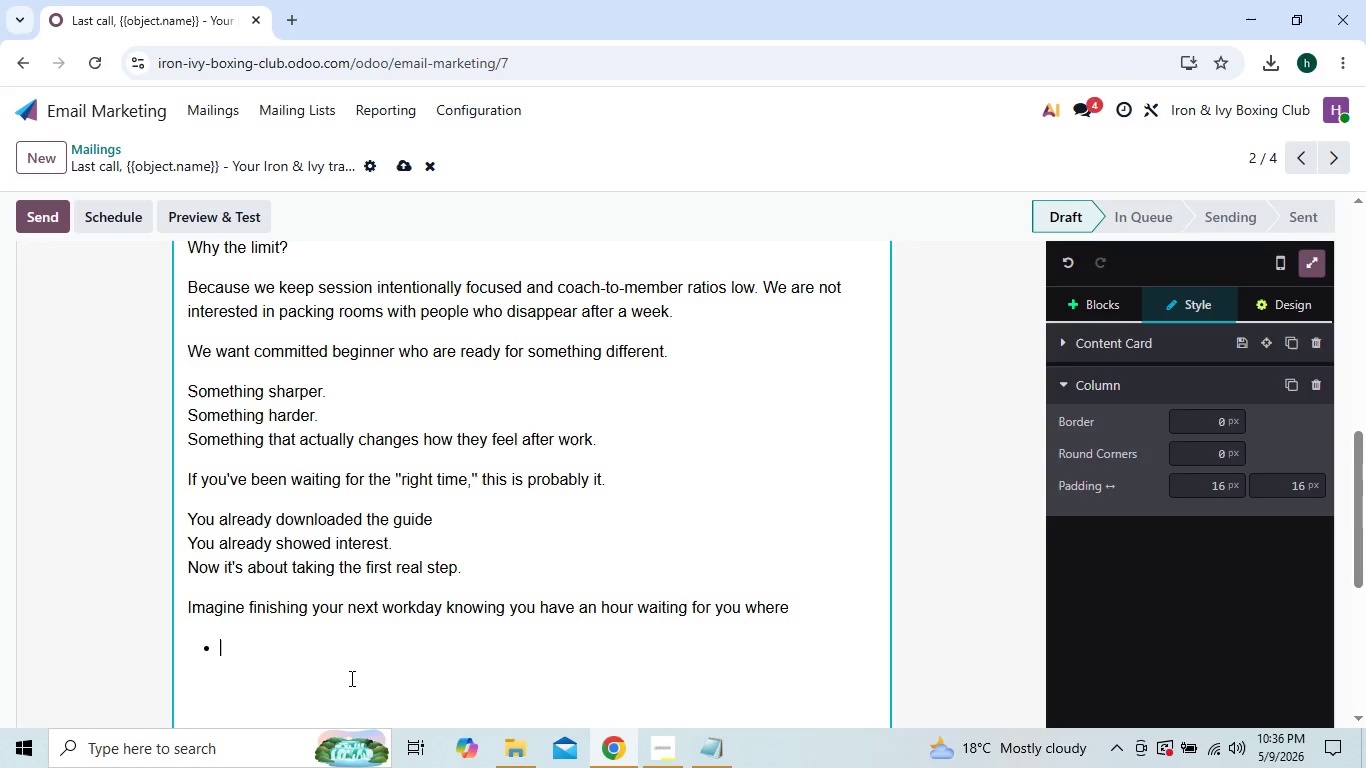 
type(Your )
 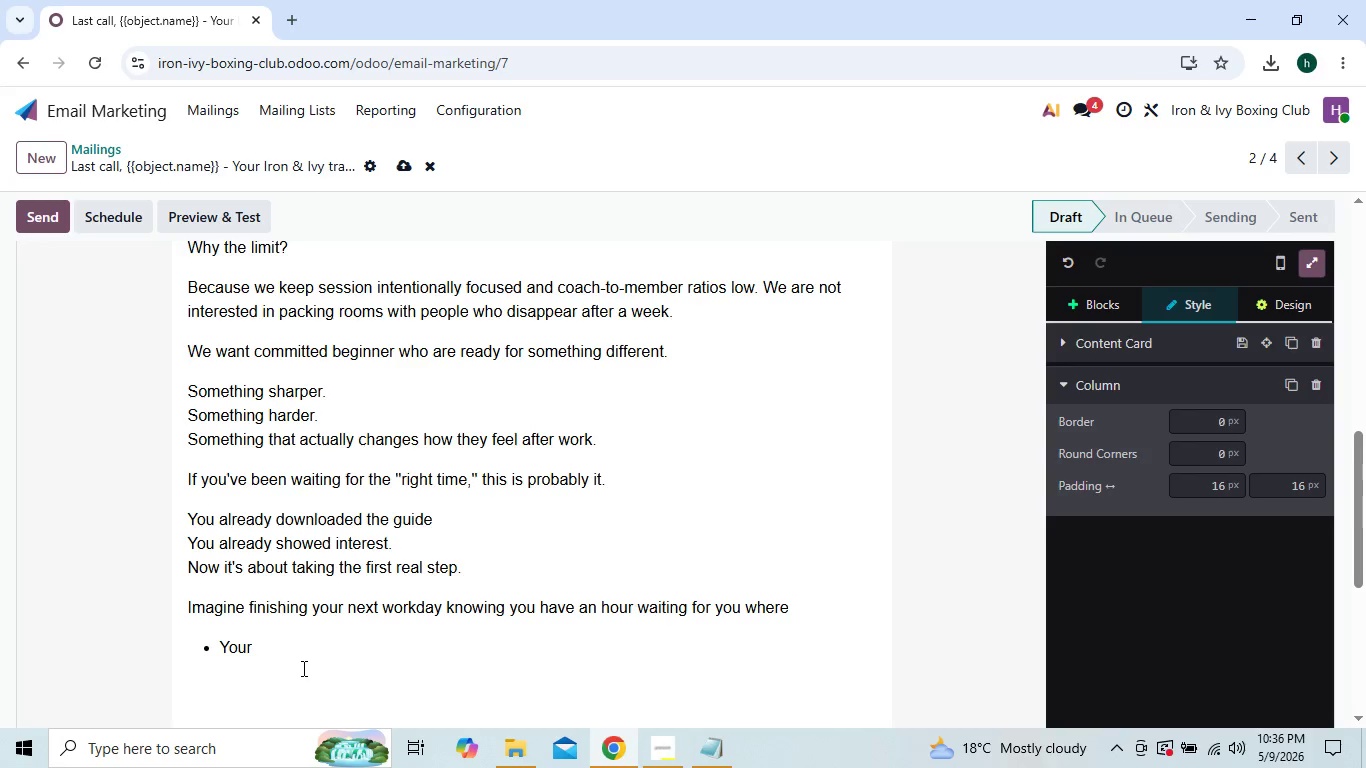 
wait(8.67)
 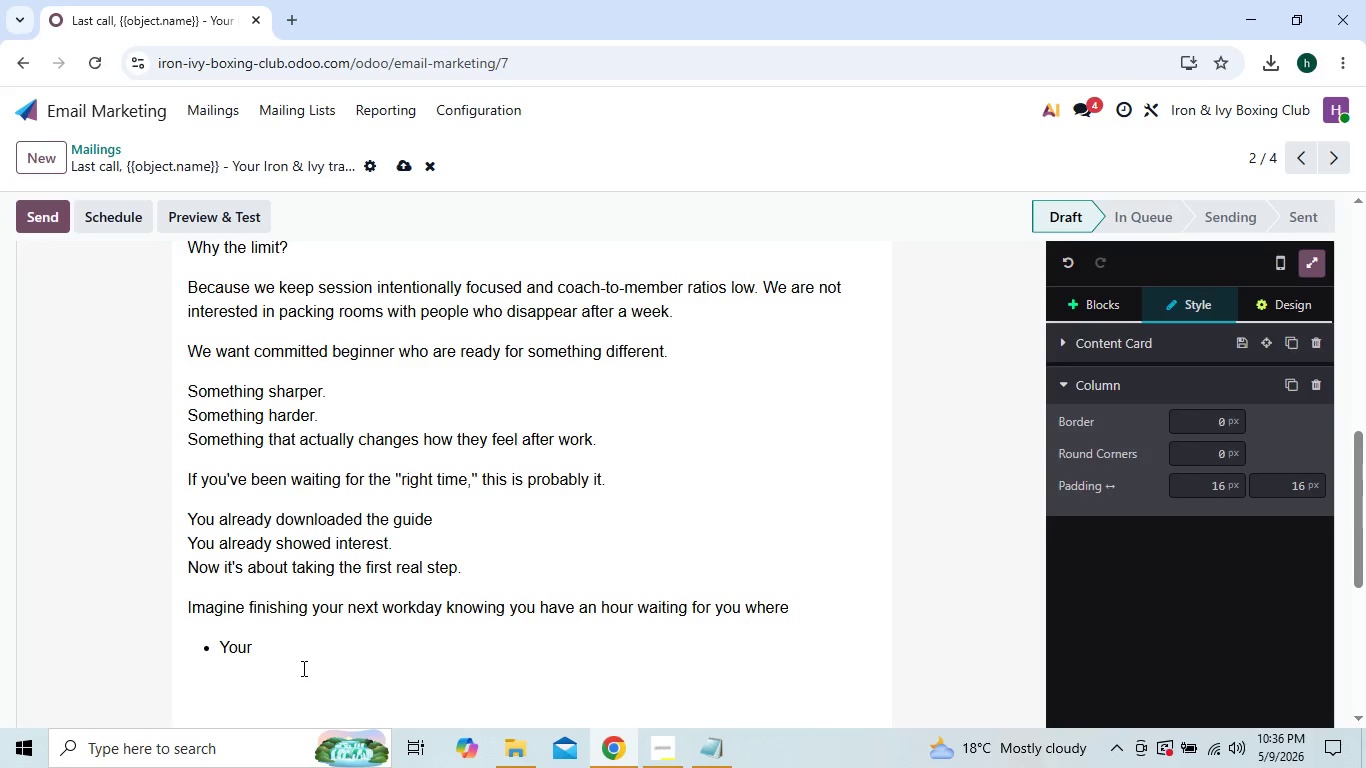 
double_click([944, 552])
 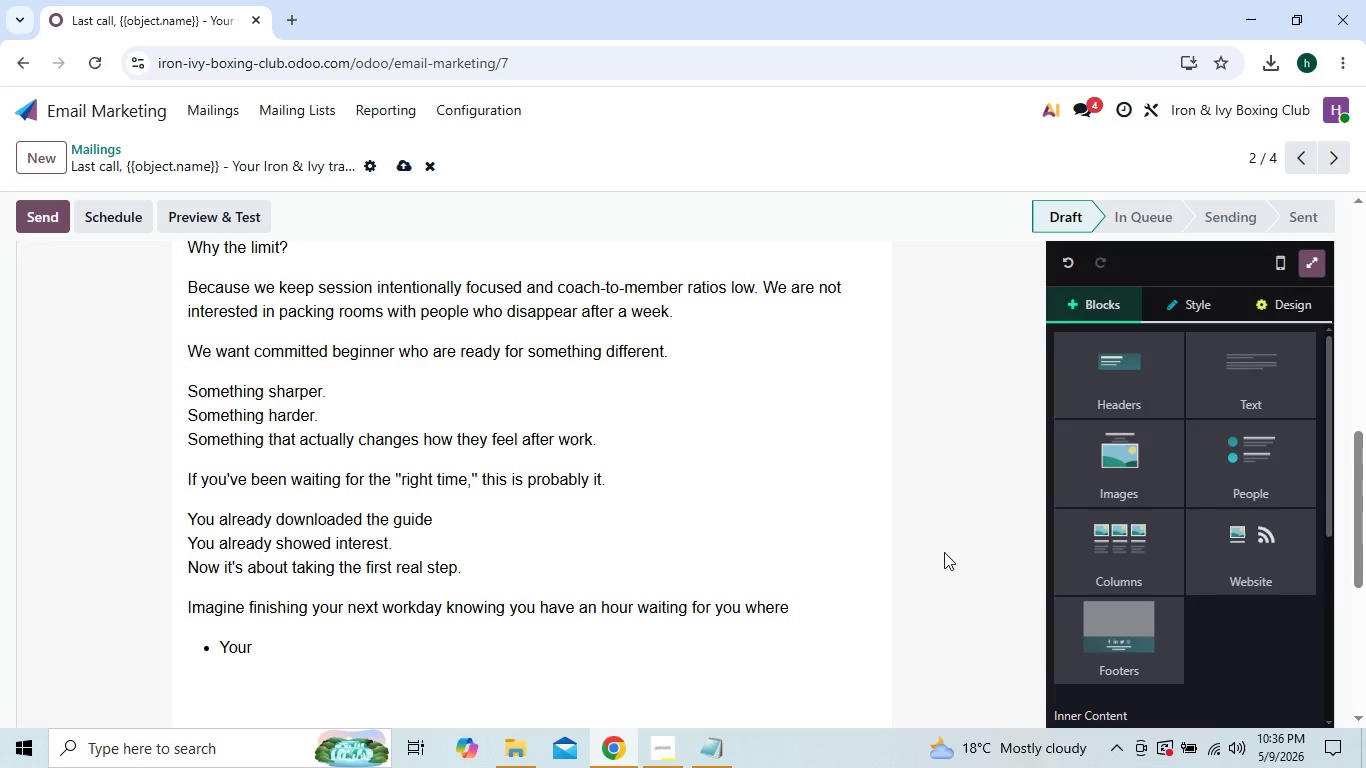 
triple_click([944, 552])
 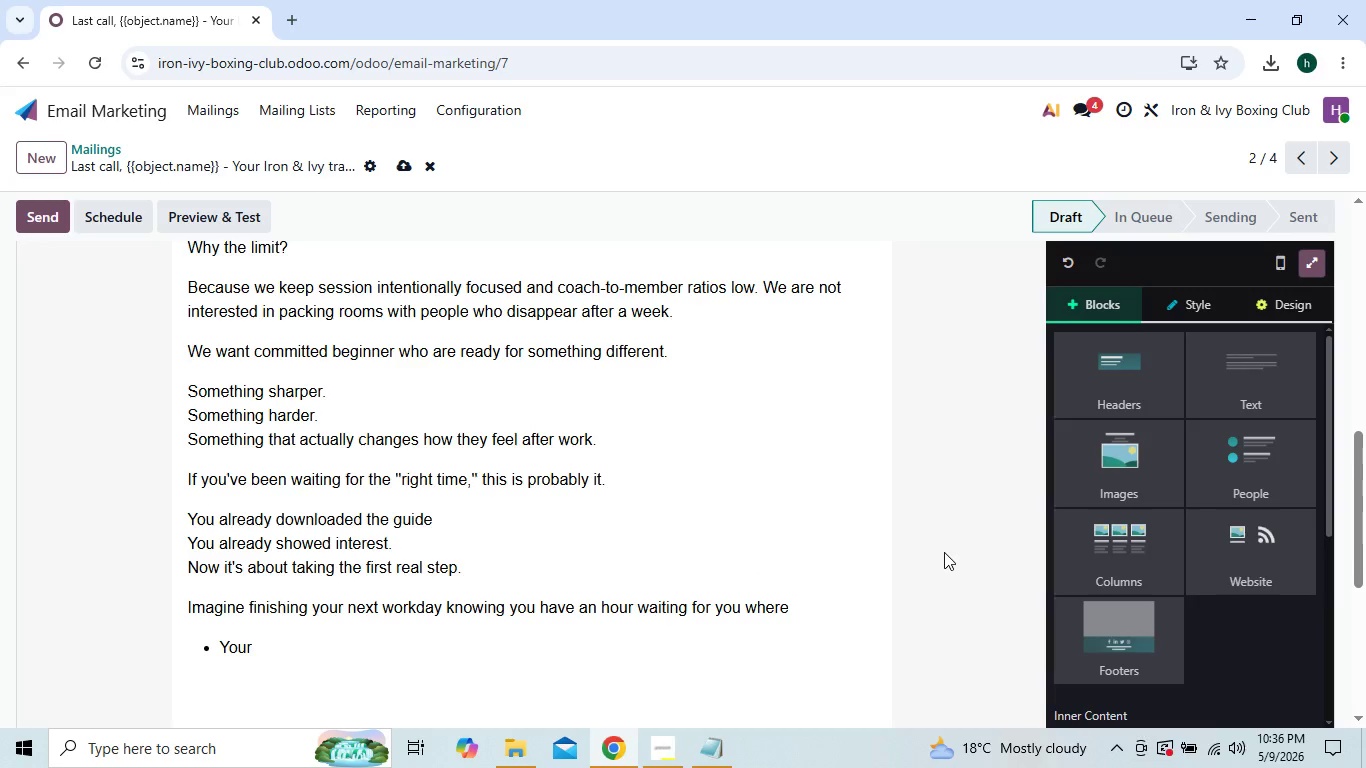 
triple_click([944, 552])
 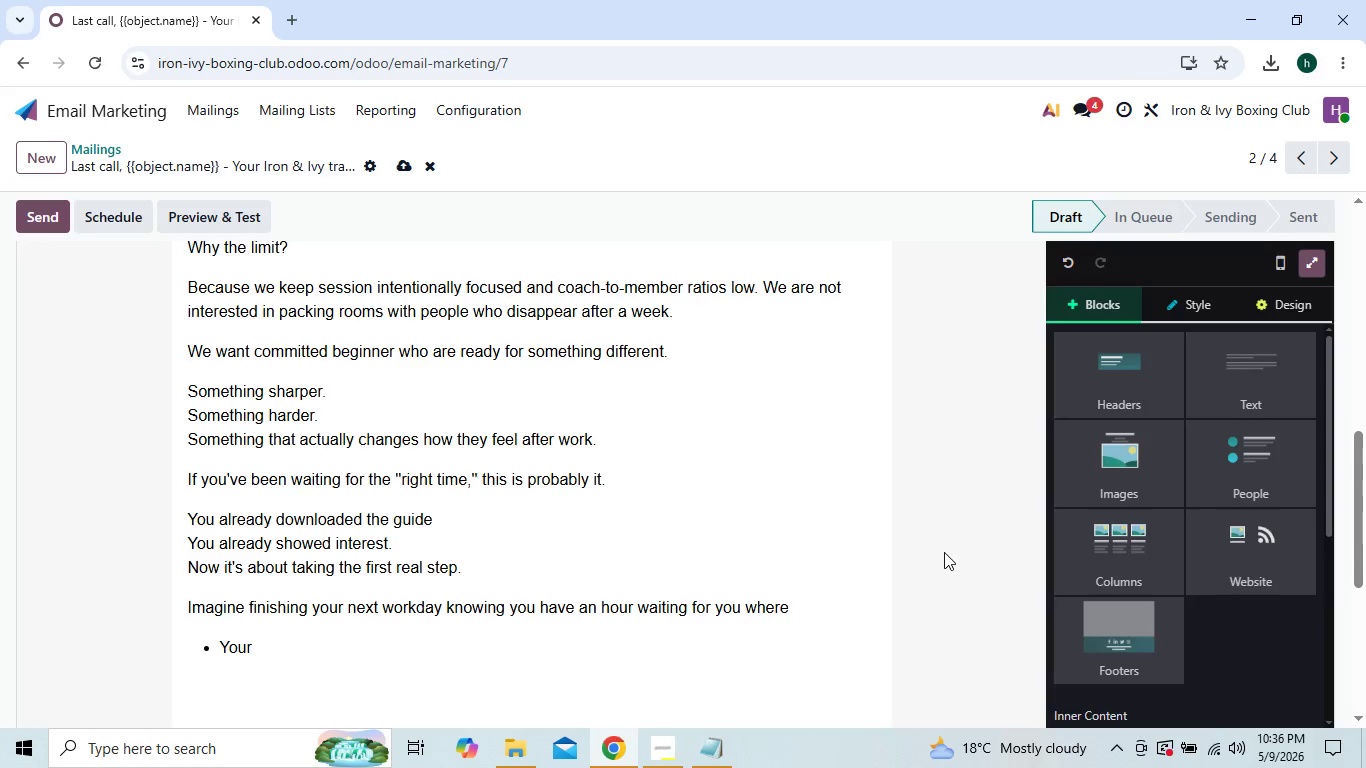 
triple_click([944, 552])
 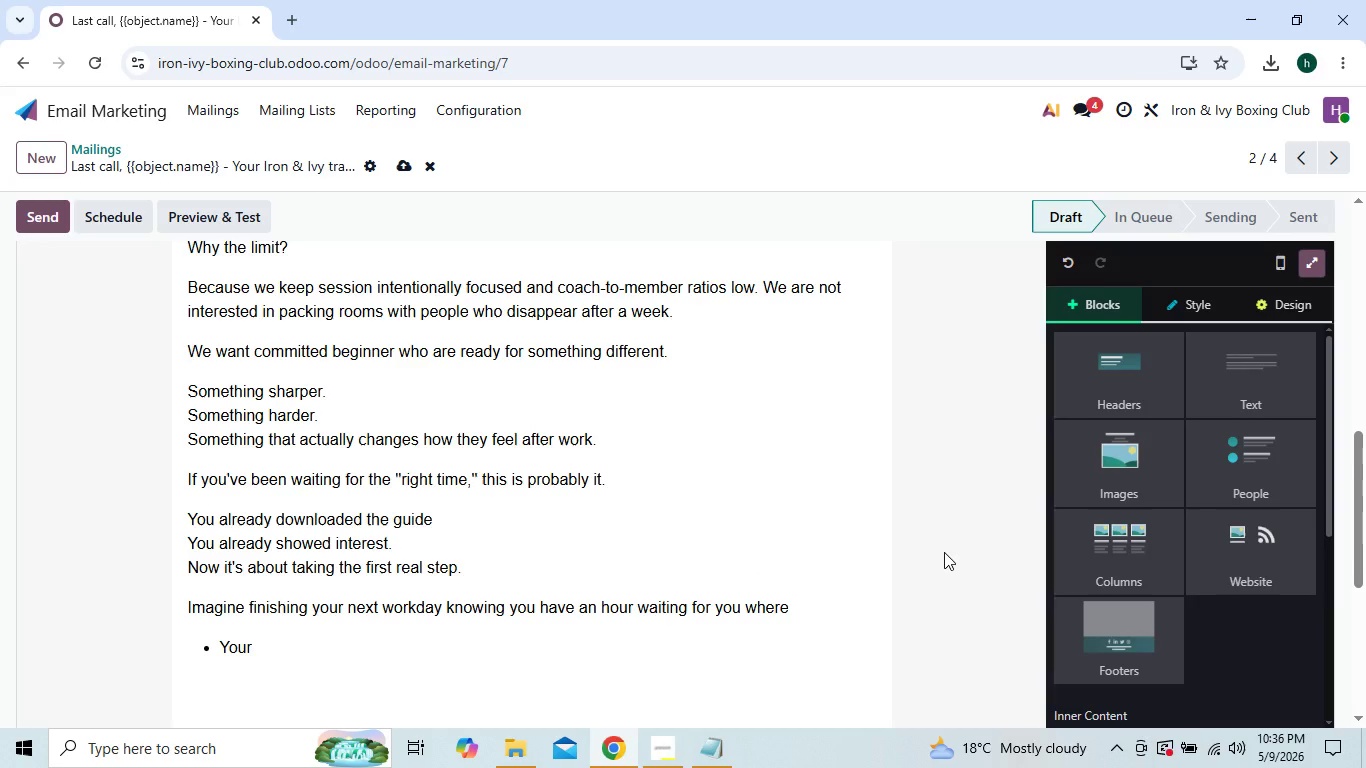 
triple_click([944, 552])
 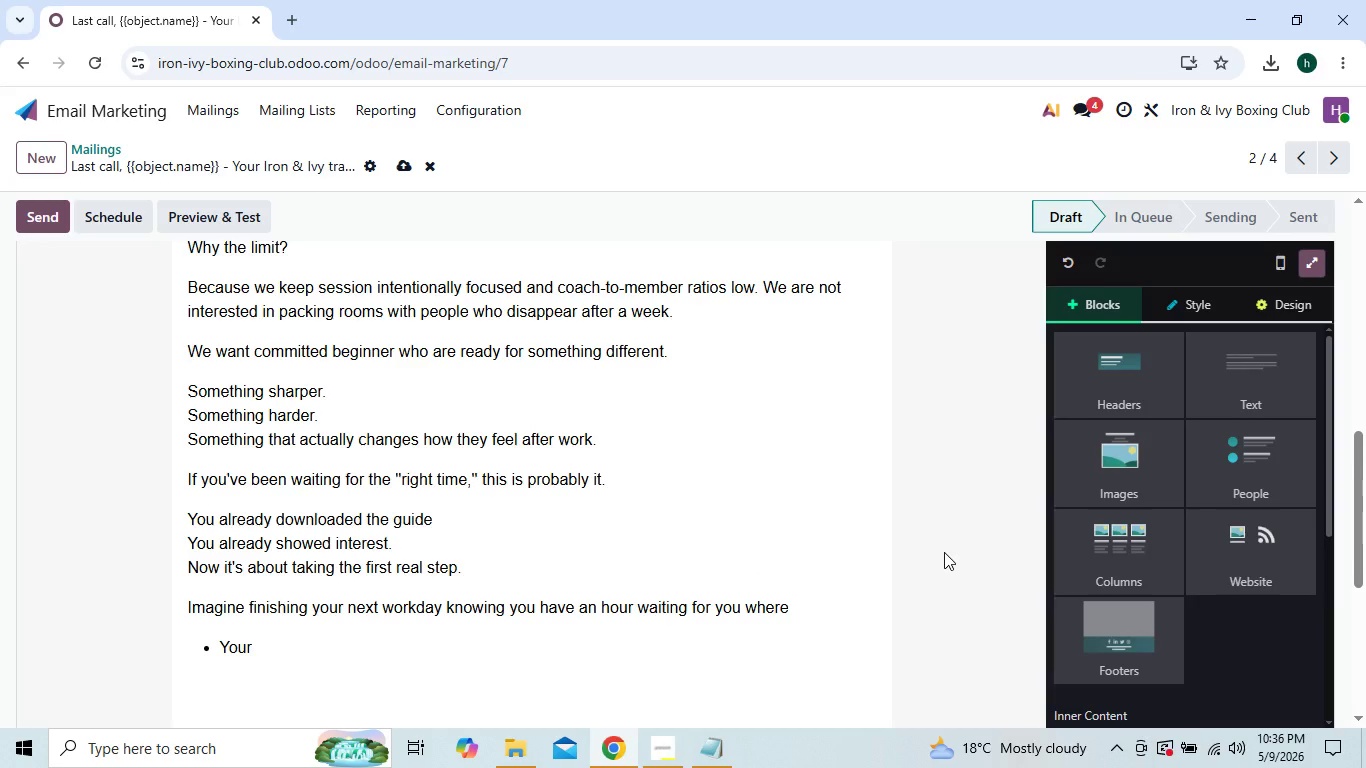 
triple_click([944, 552])
 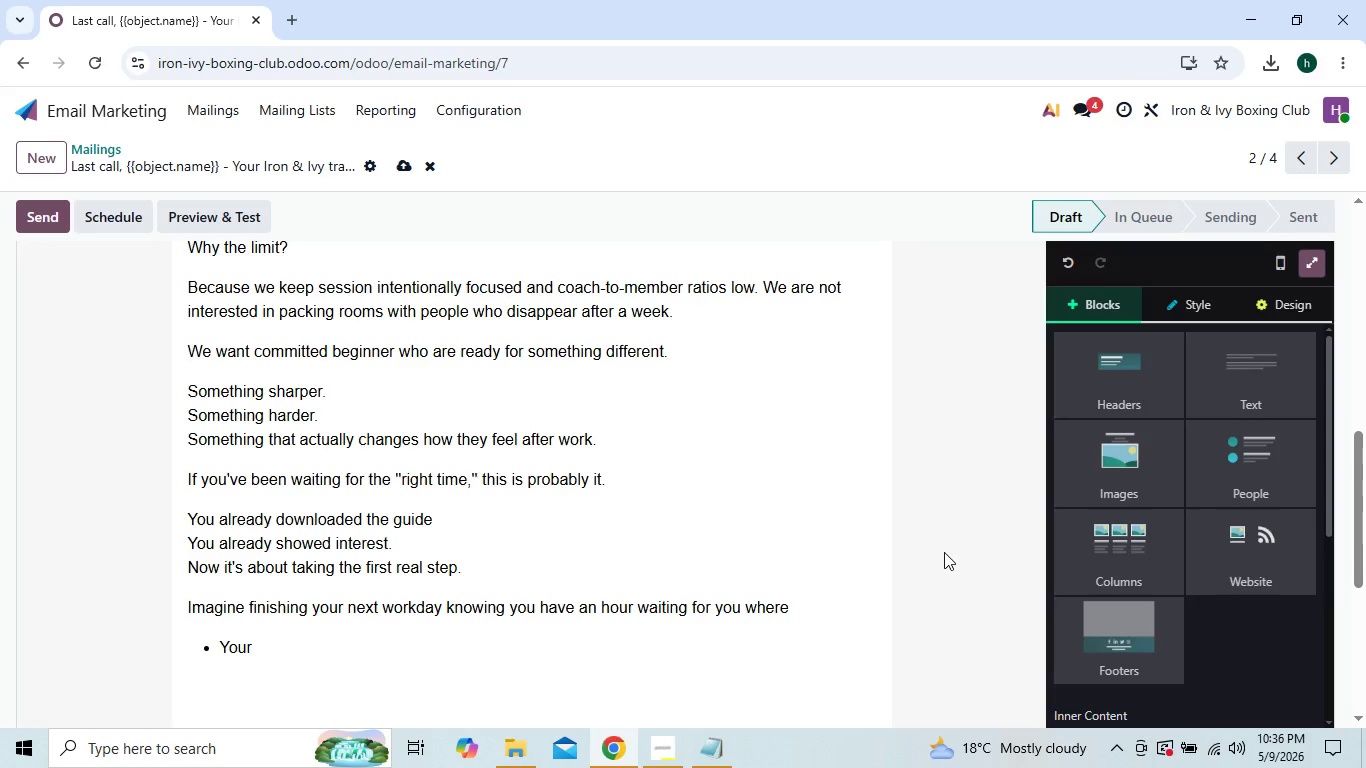 
triple_click([944, 552])
 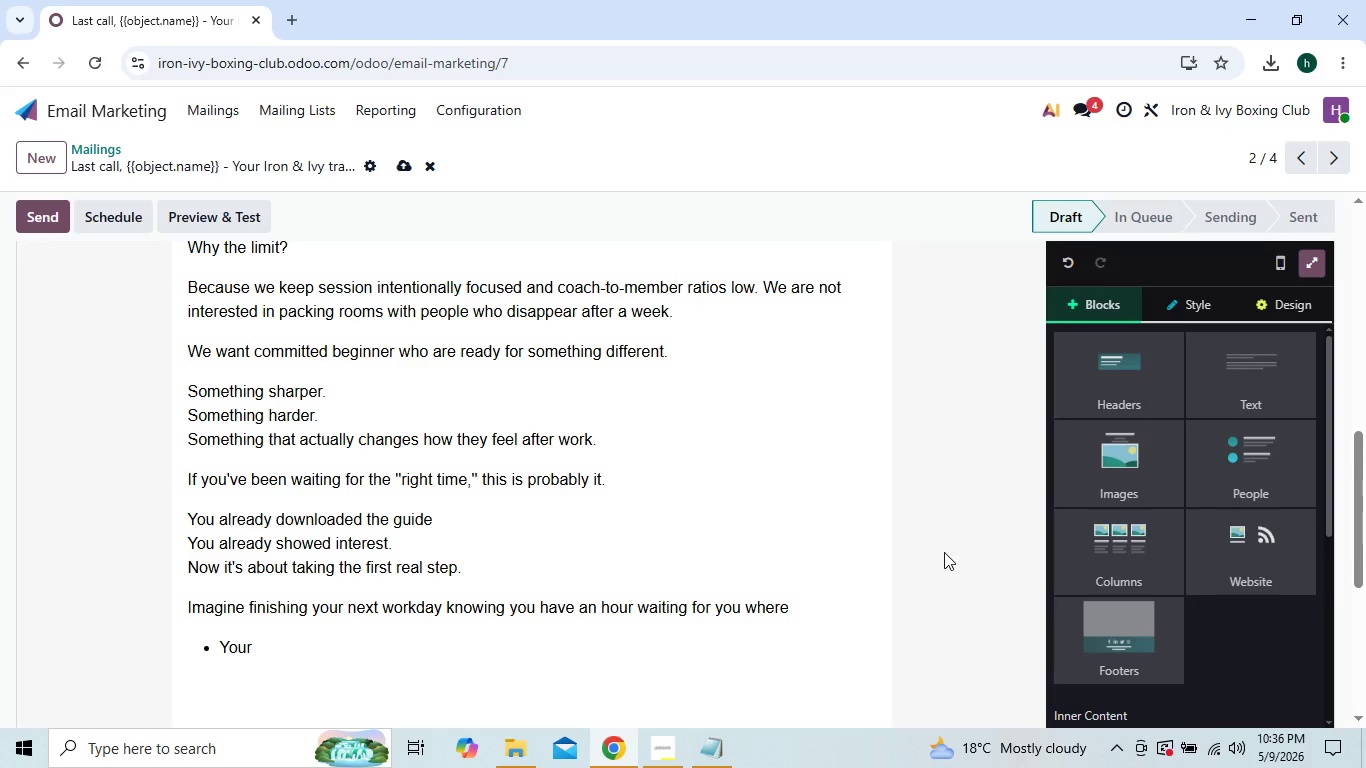 
triple_click([944, 552])
 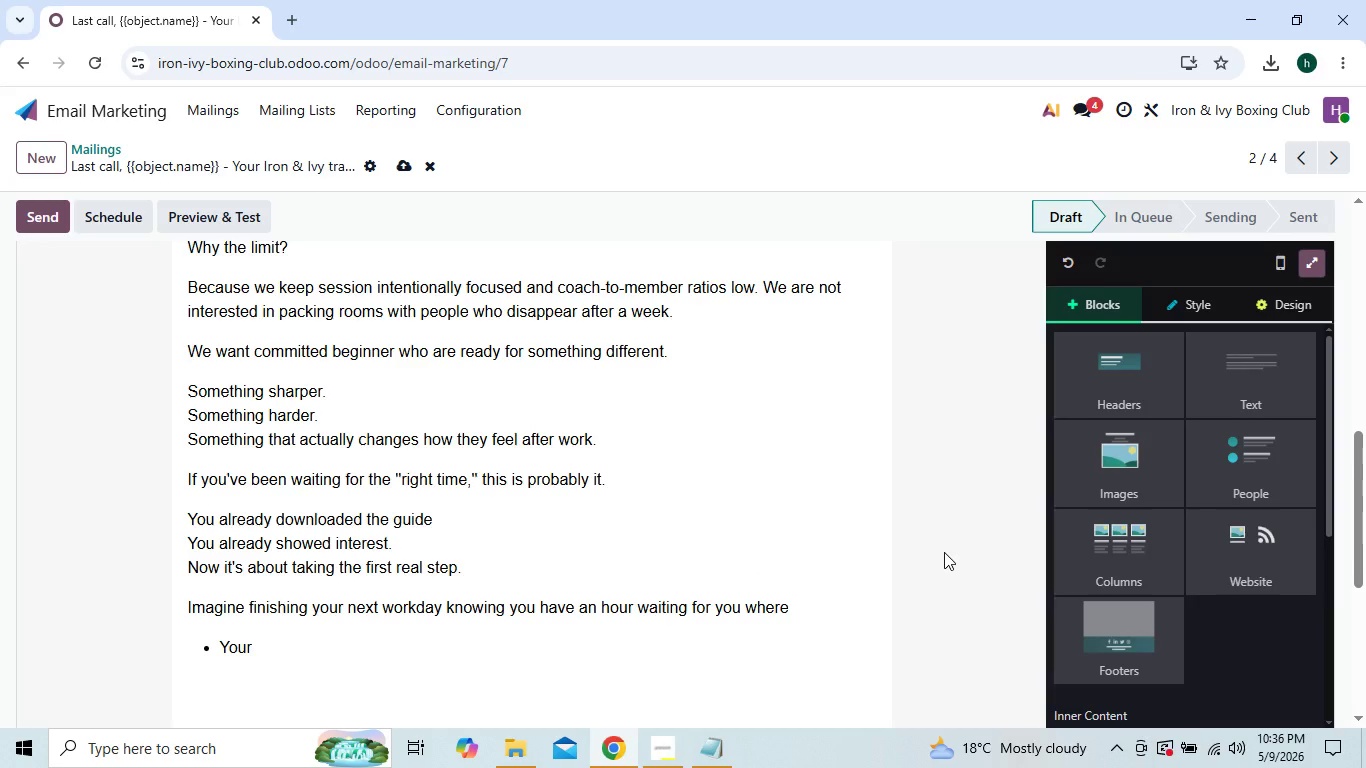 
triple_click([944, 552])
 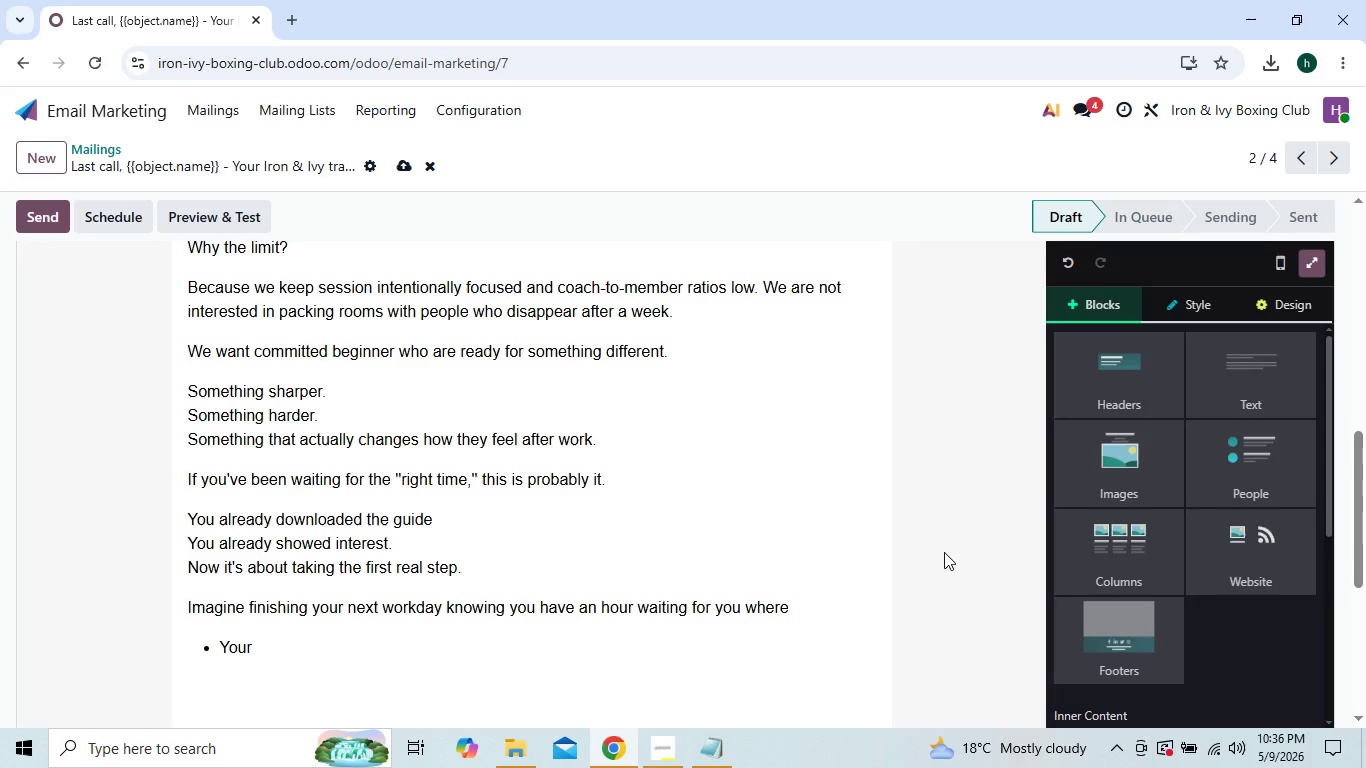 
triple_click([944, 552])
 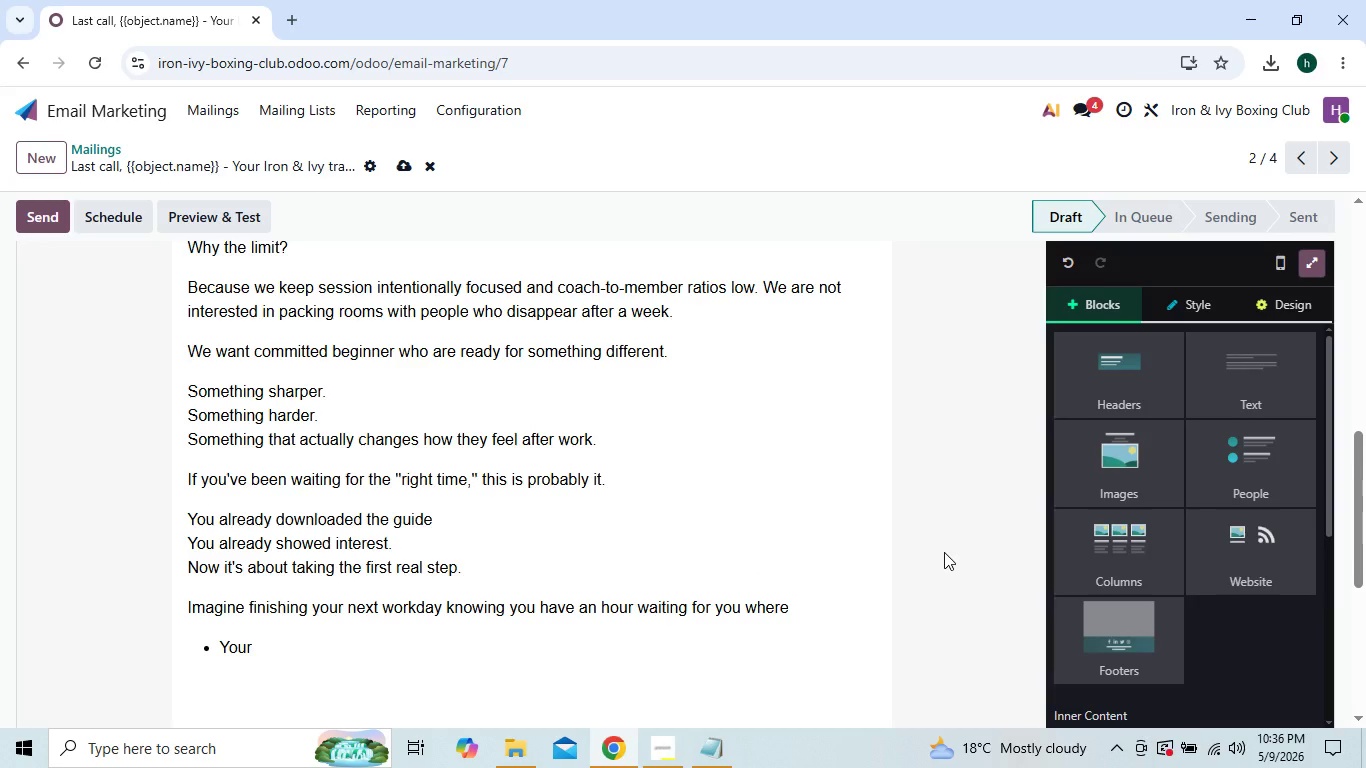 
triple_click([944, 552])
 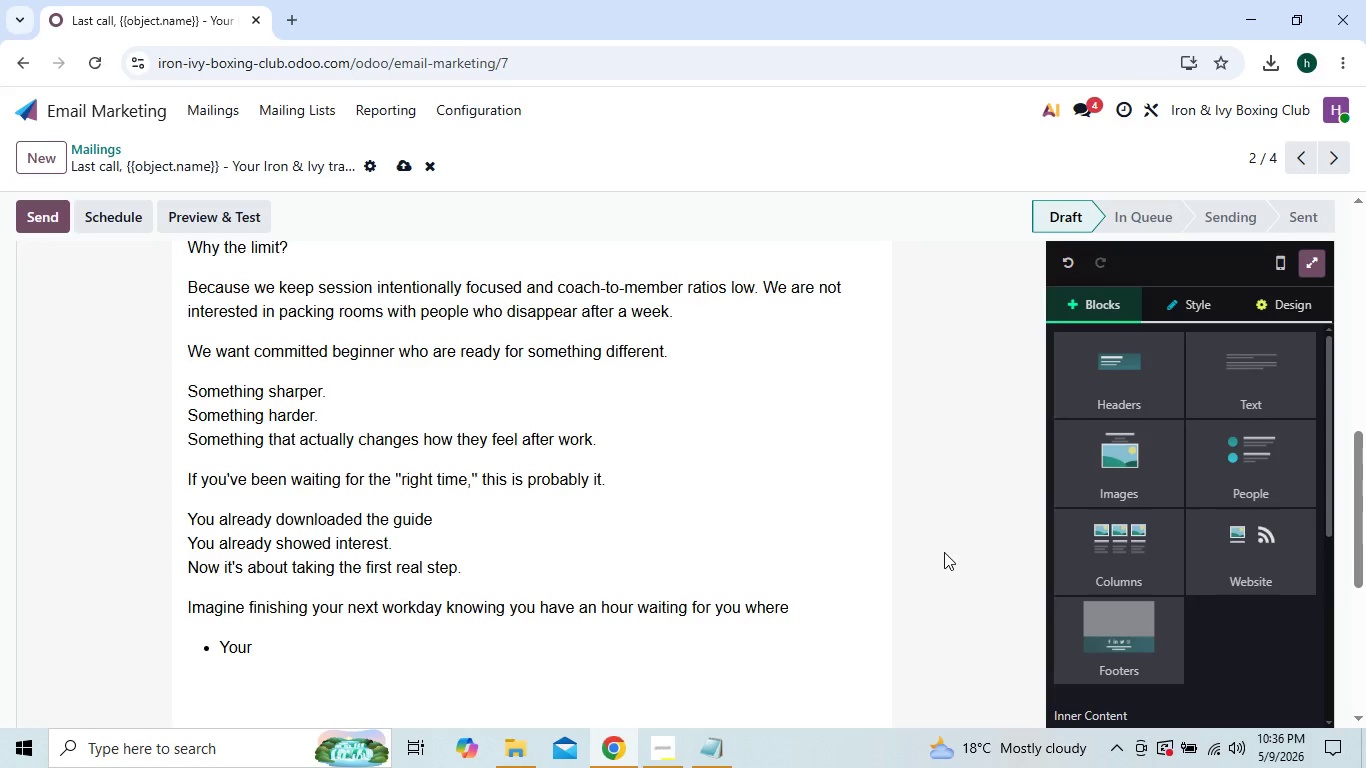 
triple_click([944, 552])
 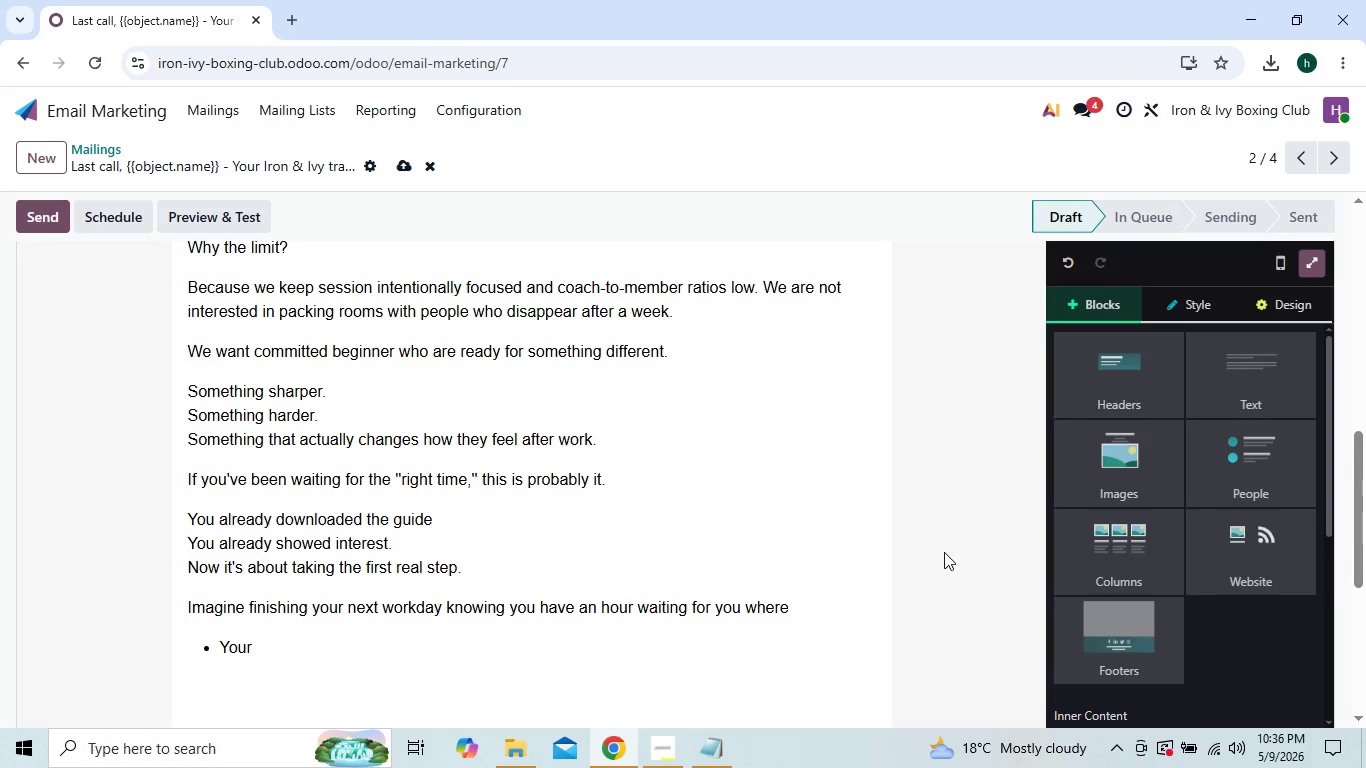 
triple_click([944, 552])
 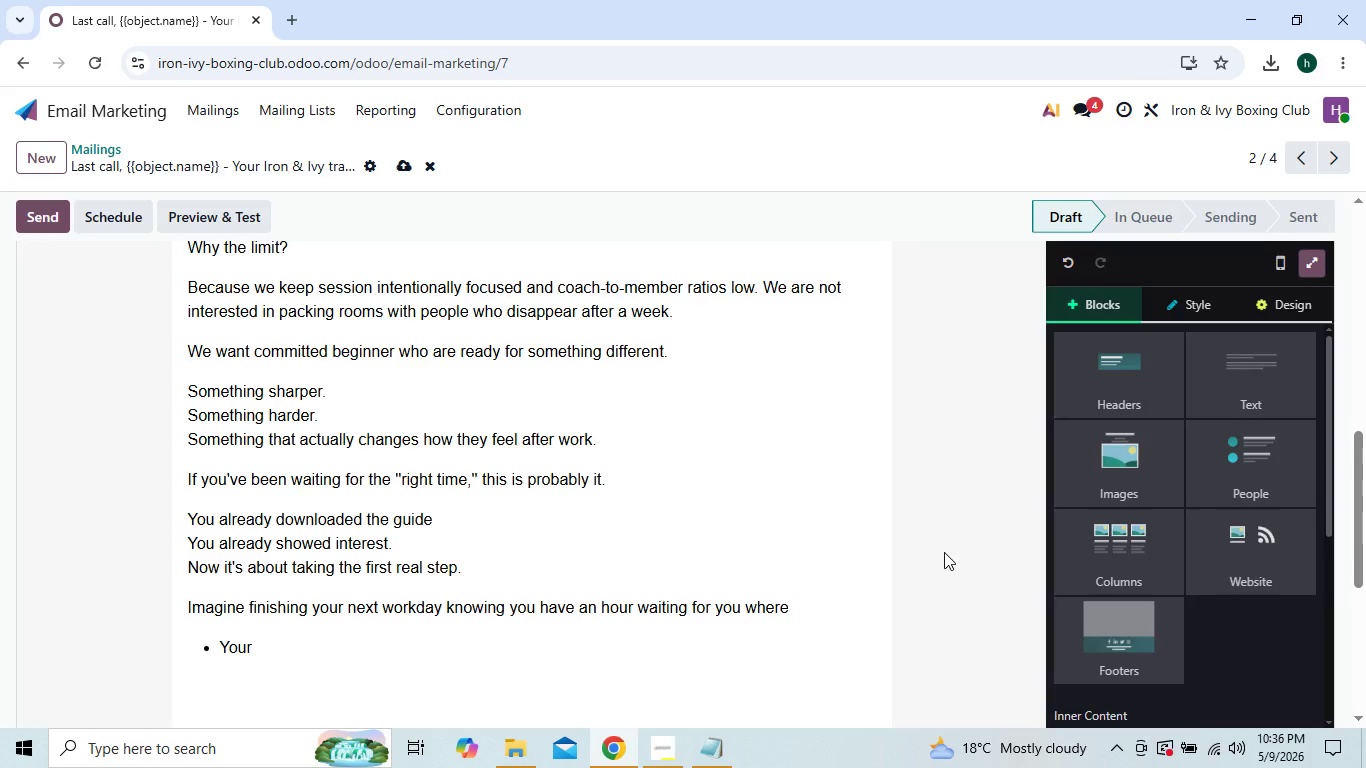 
triple_click([944, 552])
 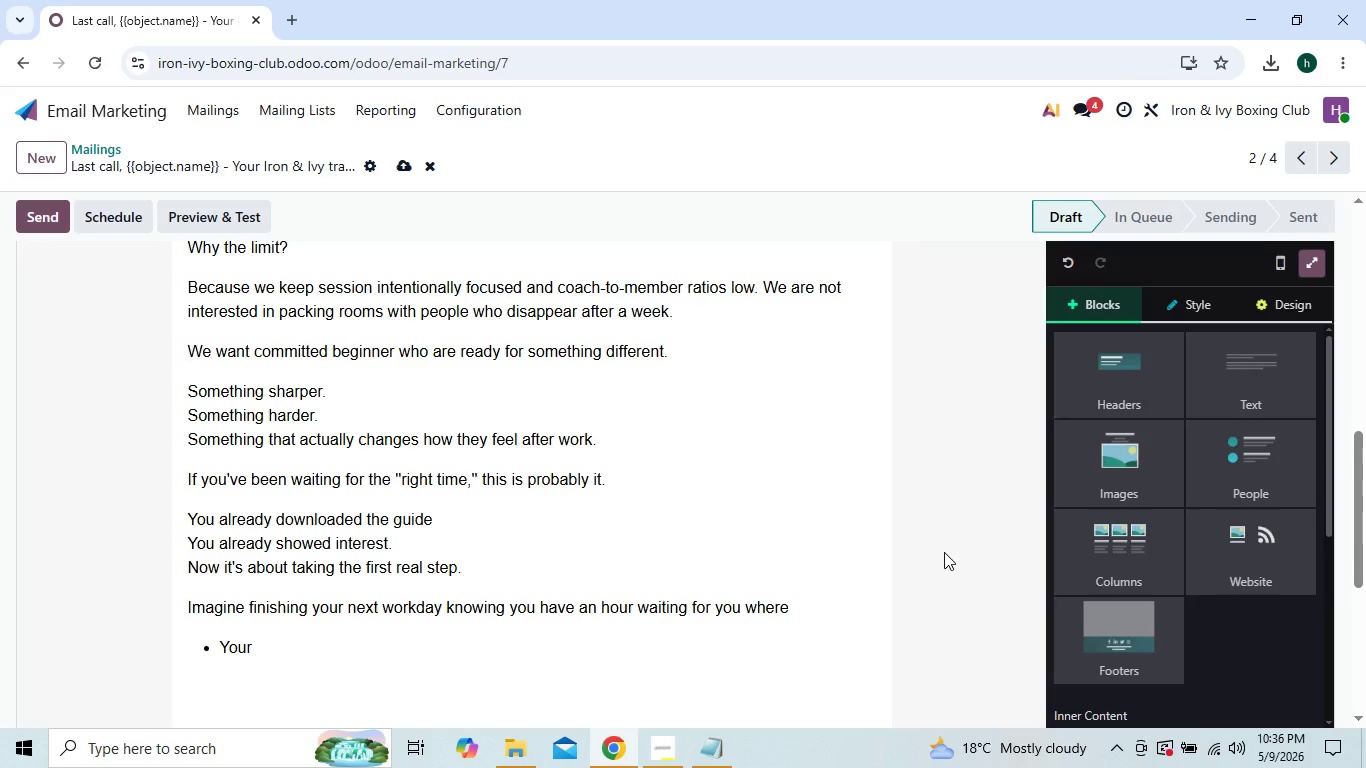 
triple_click([944, 552])
 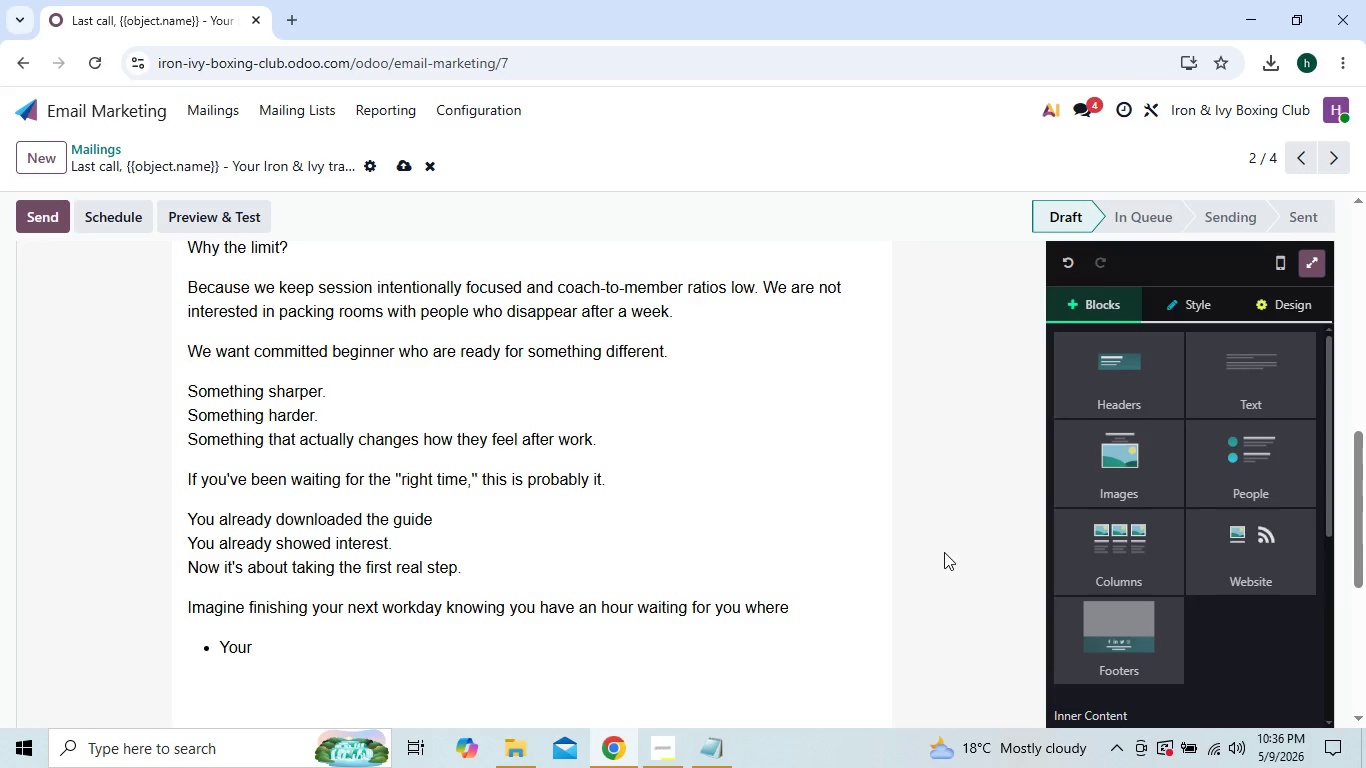 
triple_click([944, 552])
 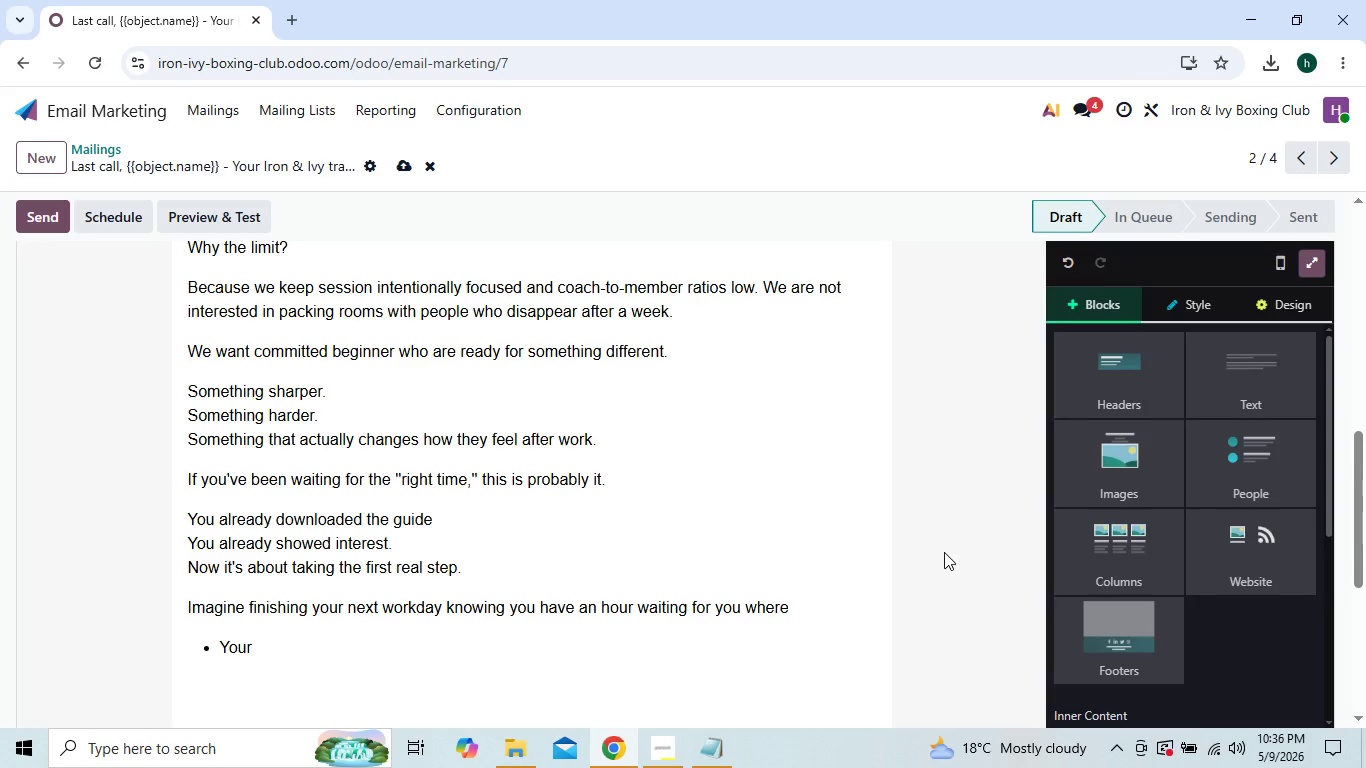 
triple_click([944, 552])
 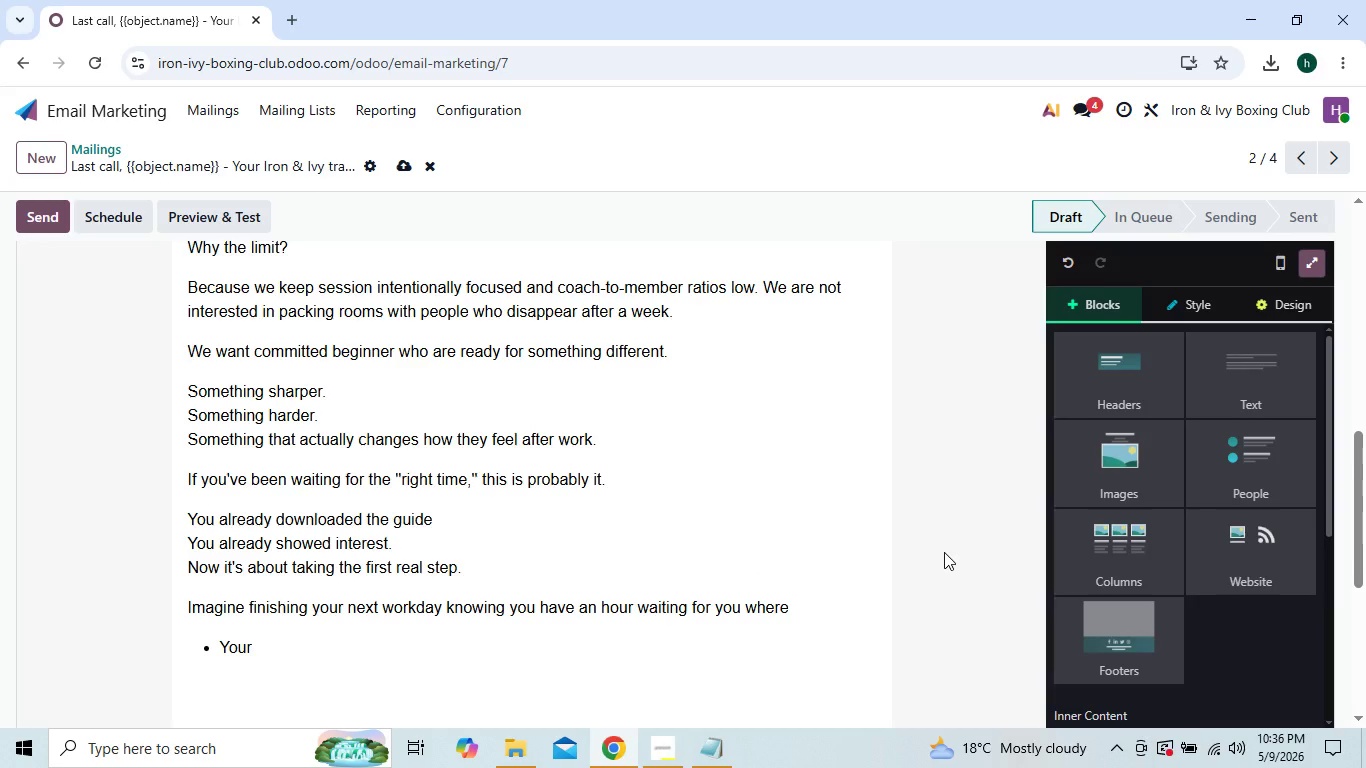 
triple_click([944, 552])
 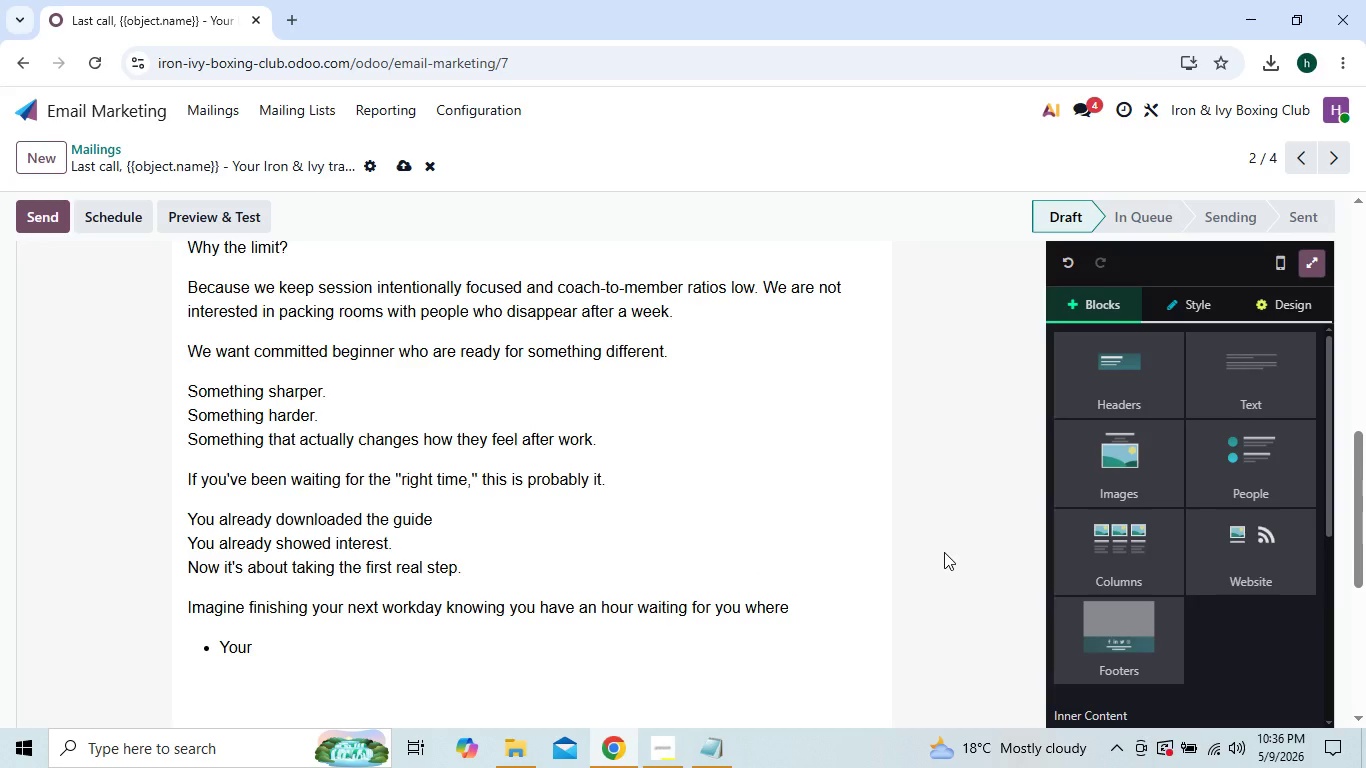 
triple_click([944, 552])
 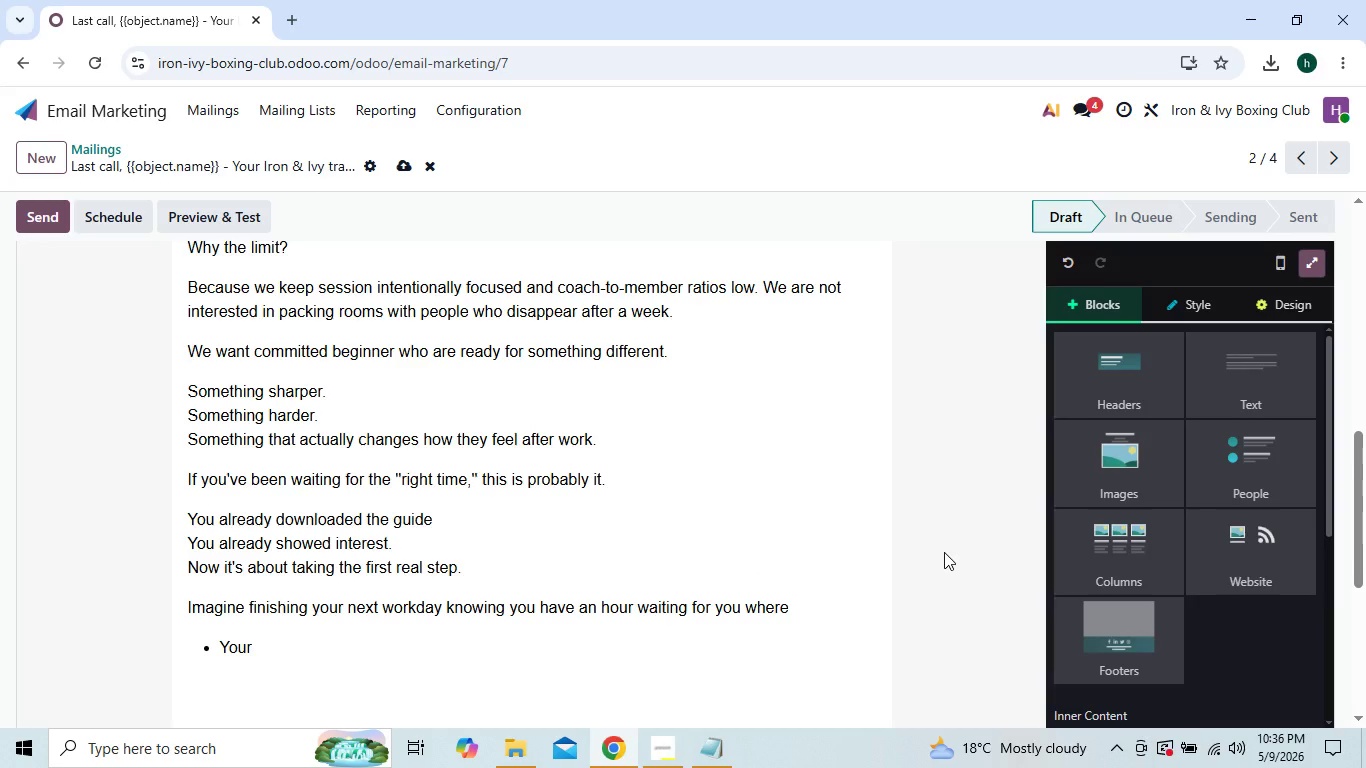 
triple_click([944, 552])
 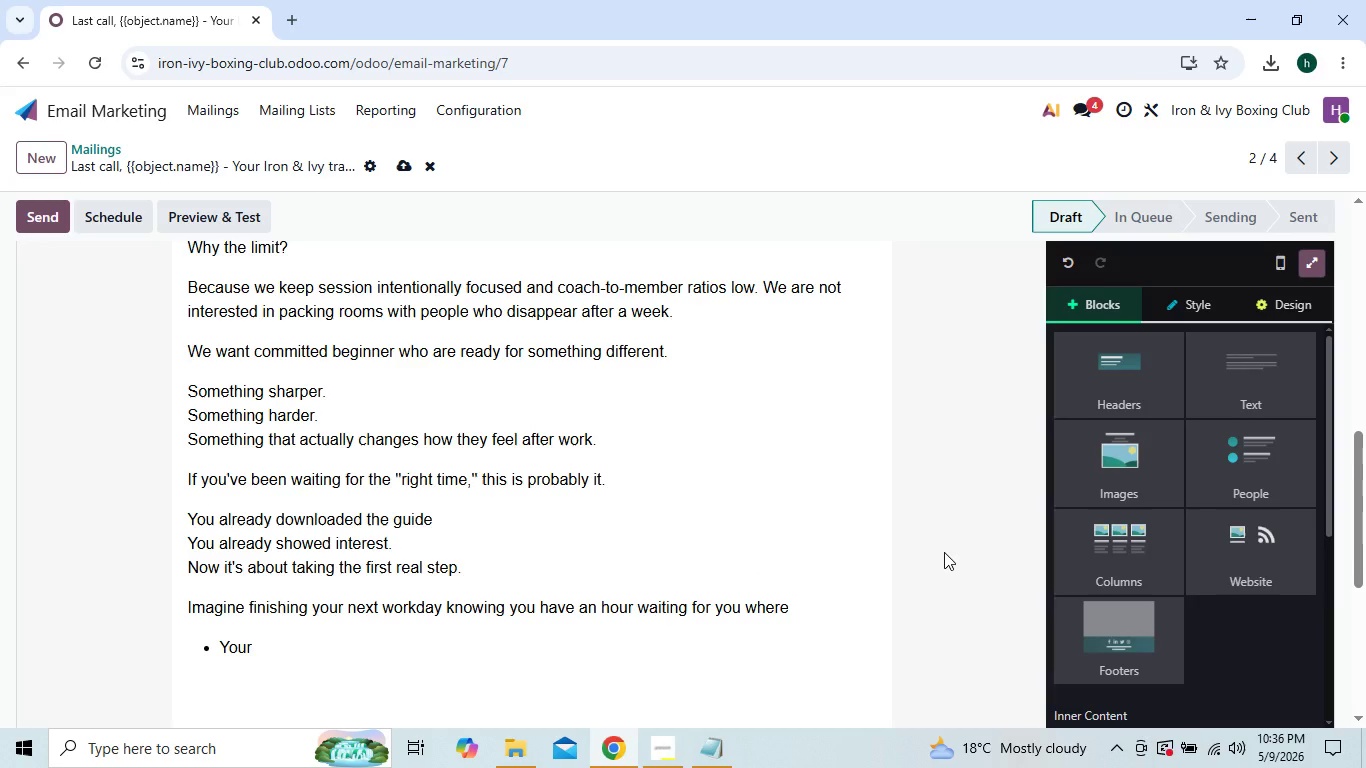 
triple_click([944, 552])
 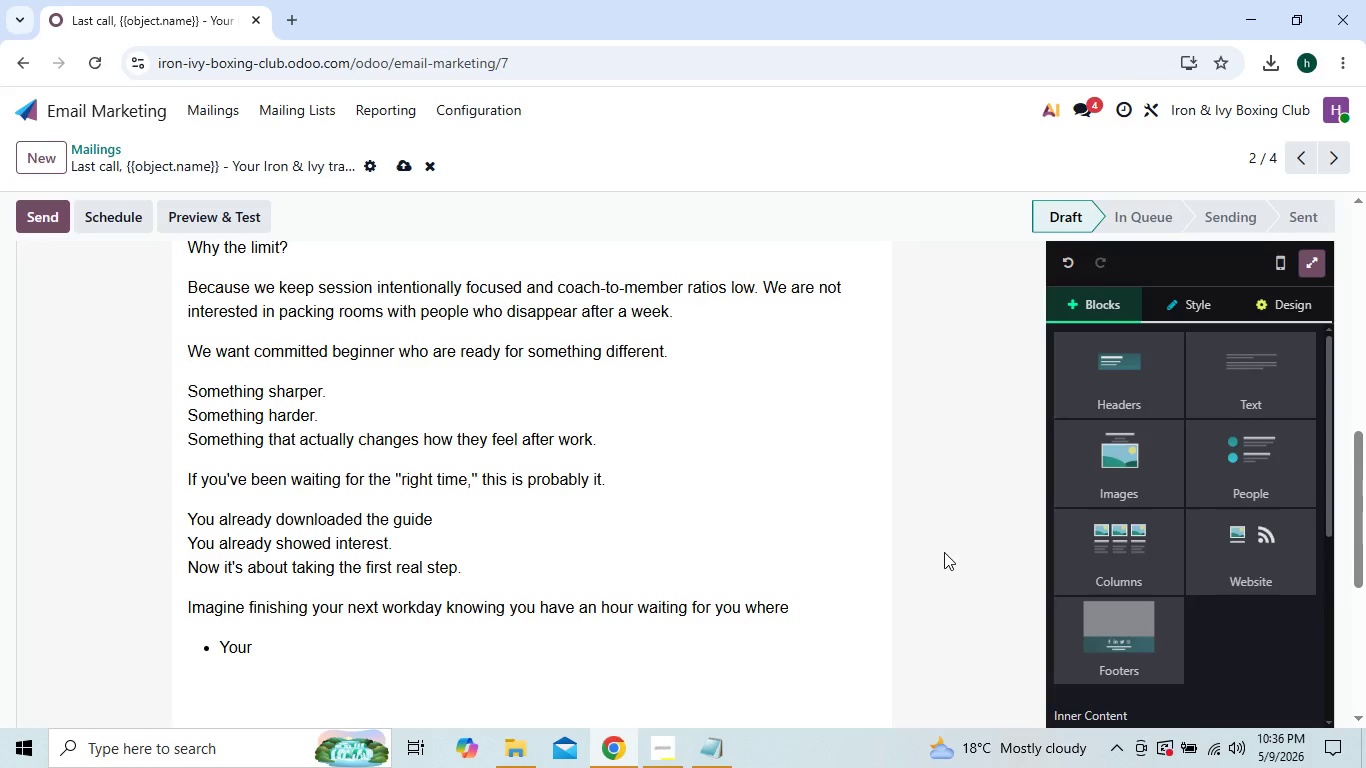 
triple_click([944, 552])
 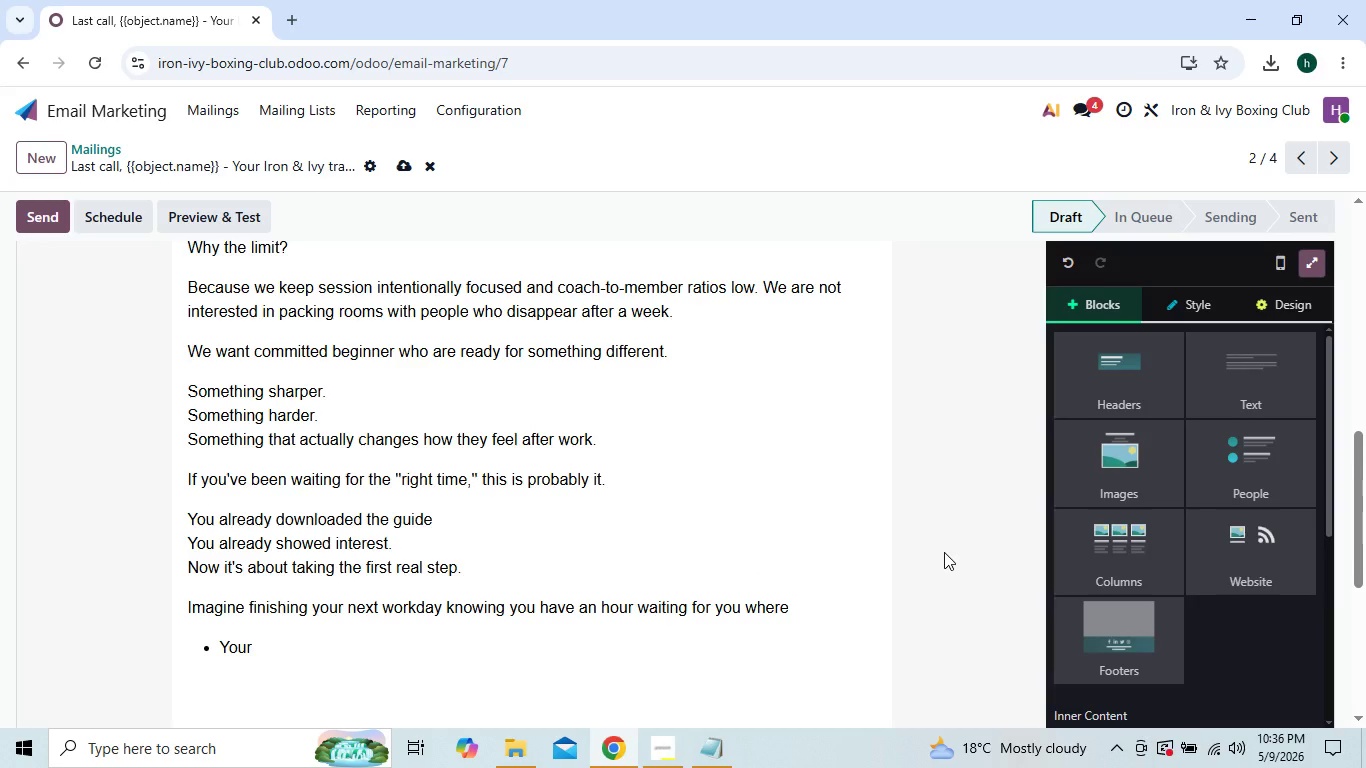 
triple_click([944, 552])
 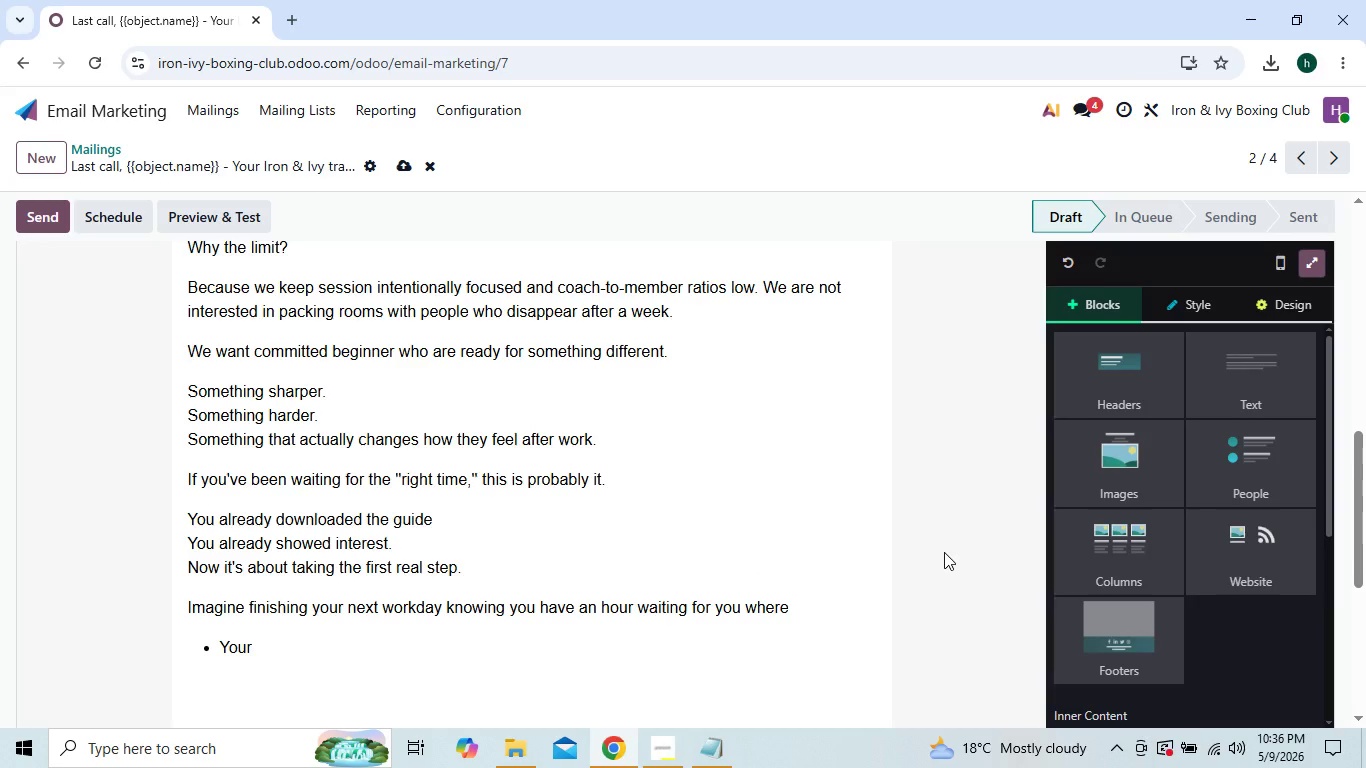 
triple_click([944, 552])
 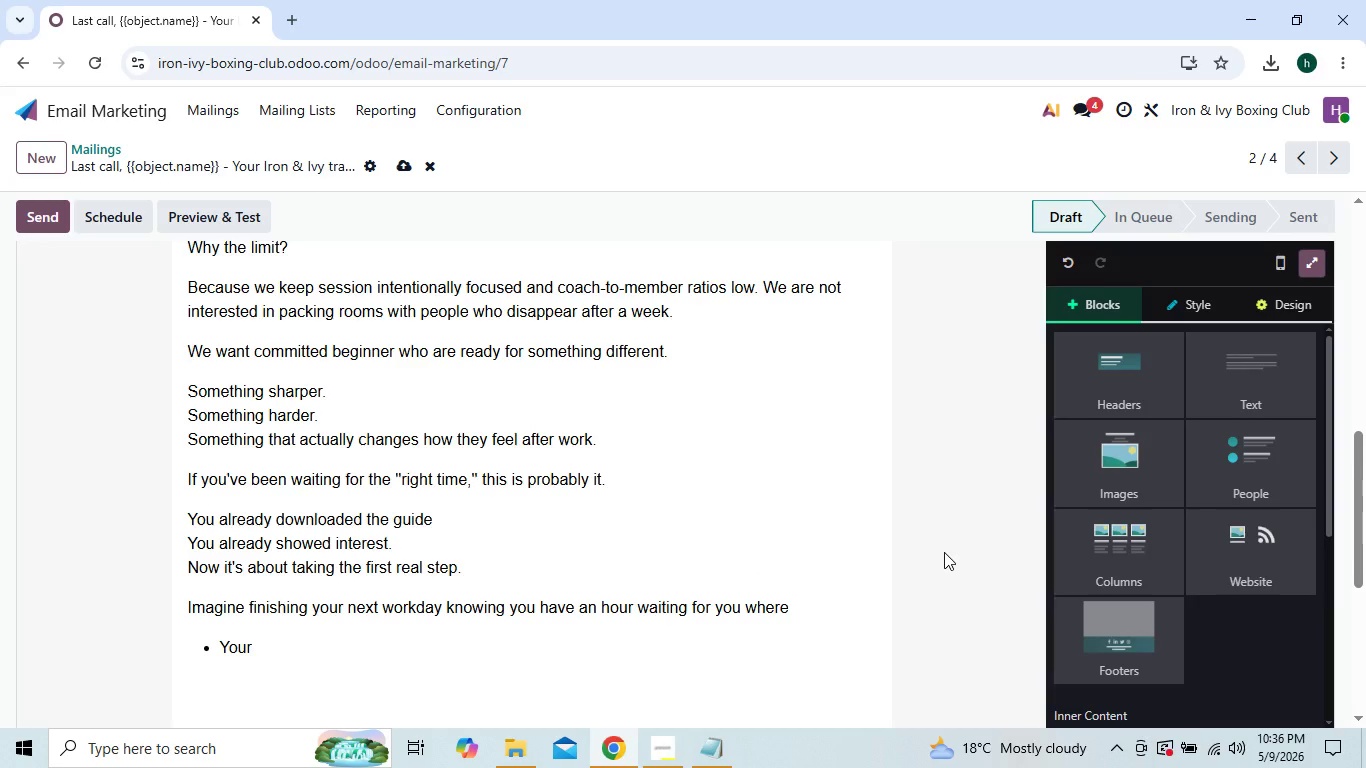 
triple_click([944, 552])
 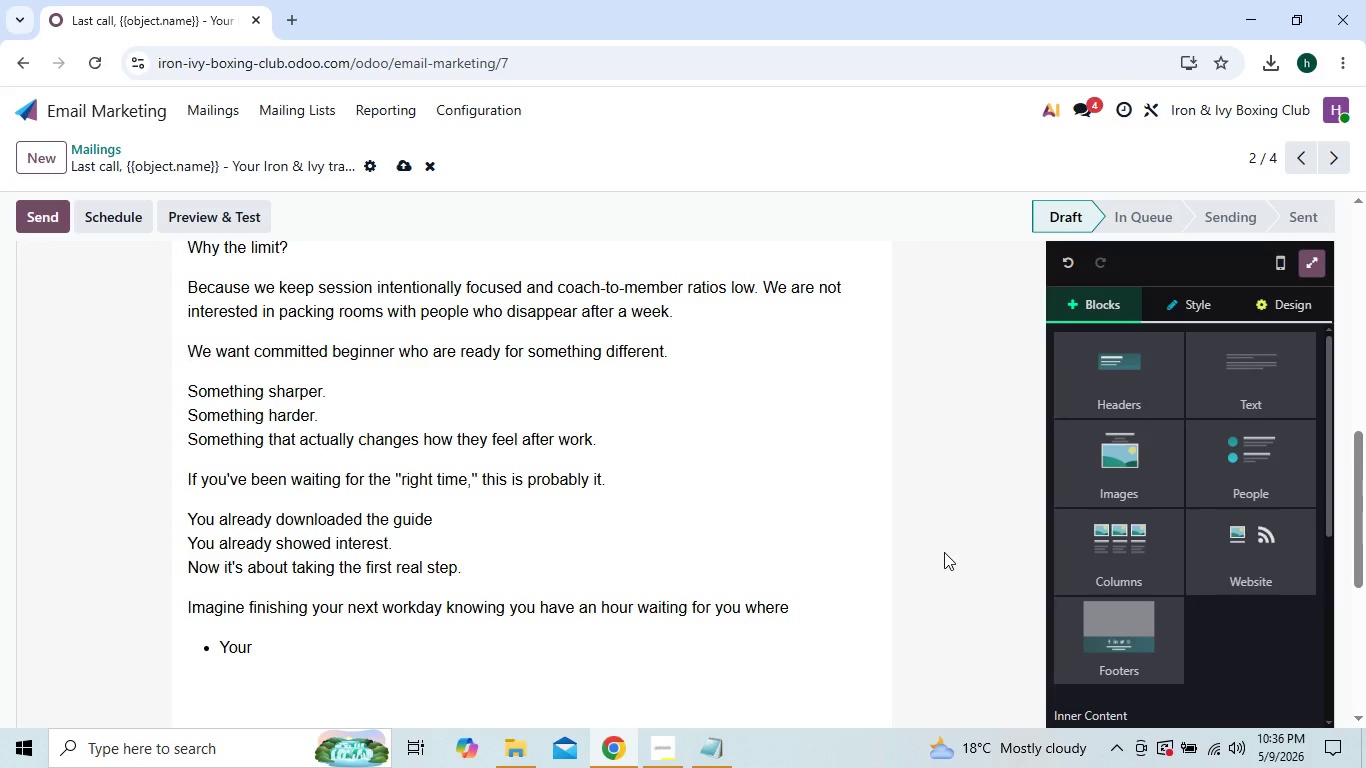 
triple_click([944, 552])
 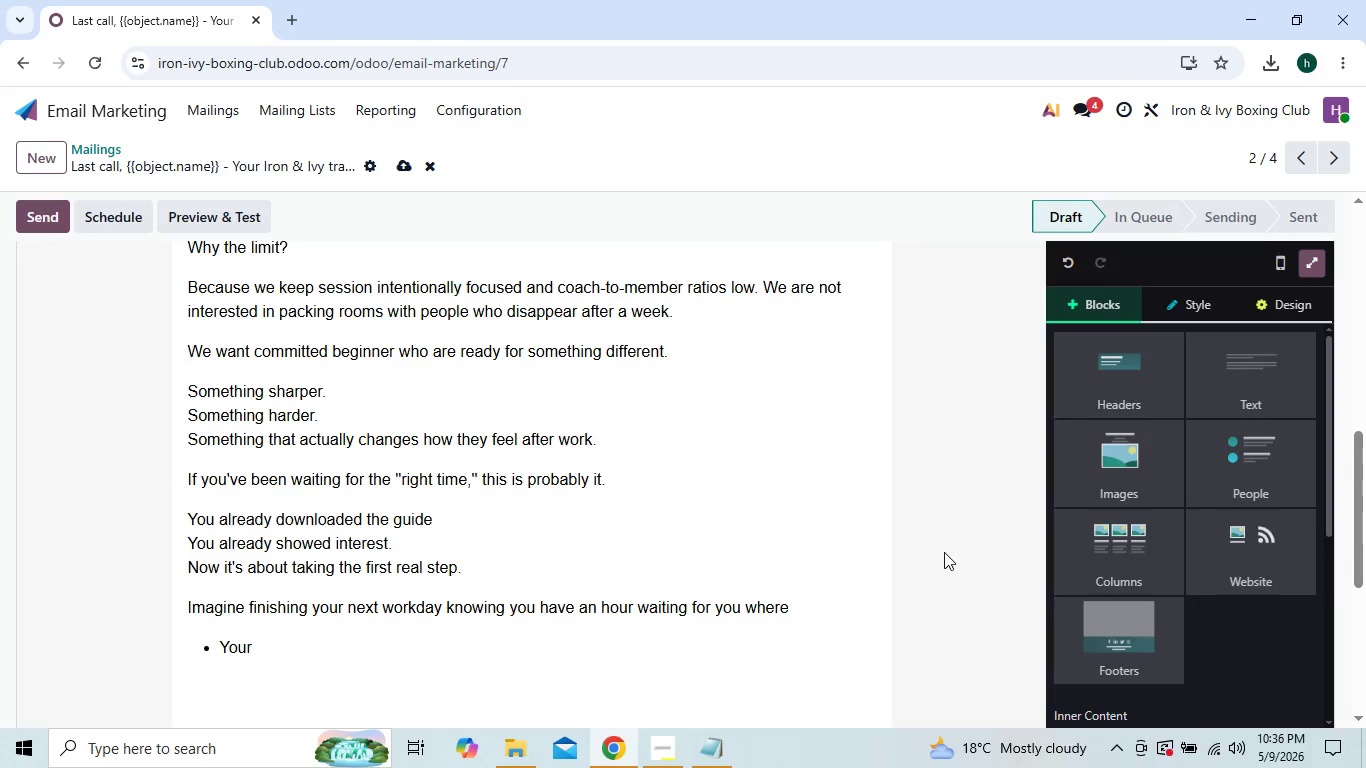 
triple_click([944, 552])
 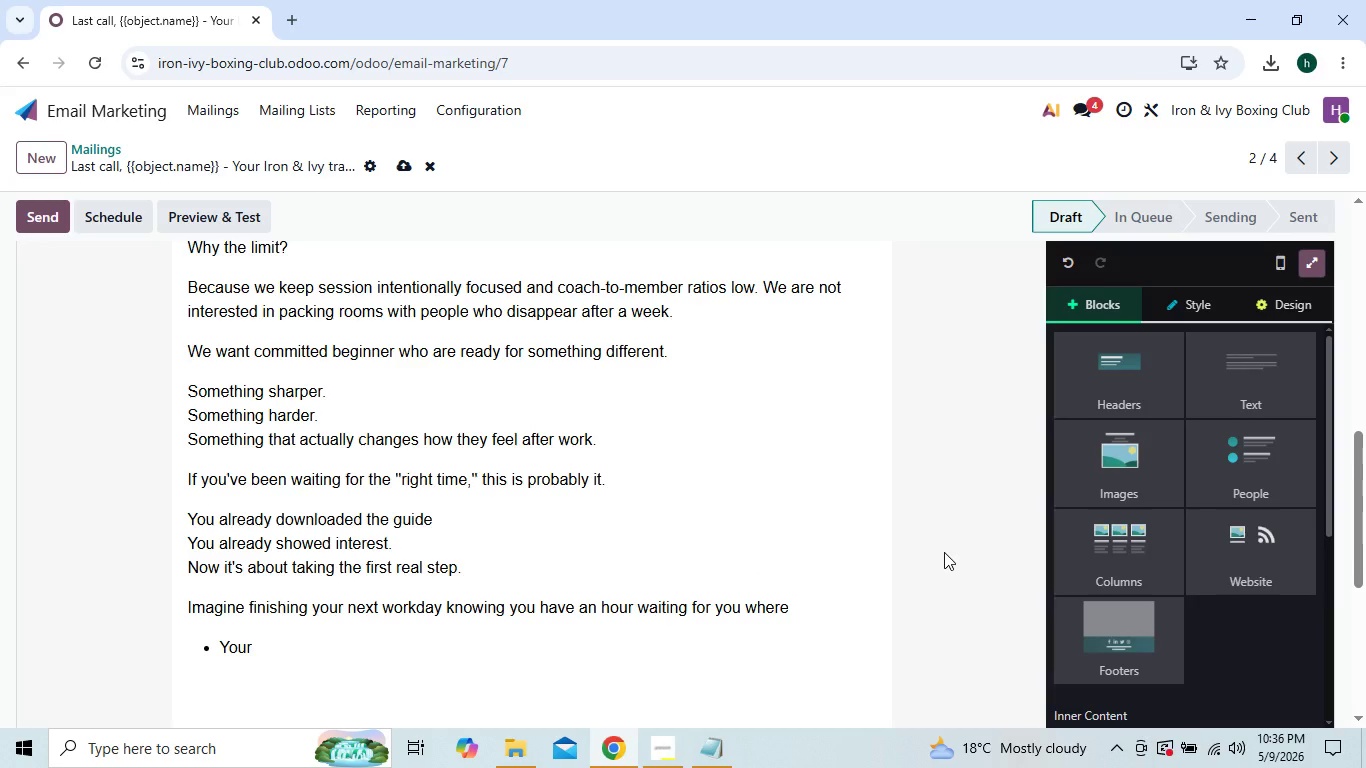 
triple_click([944, 552])
 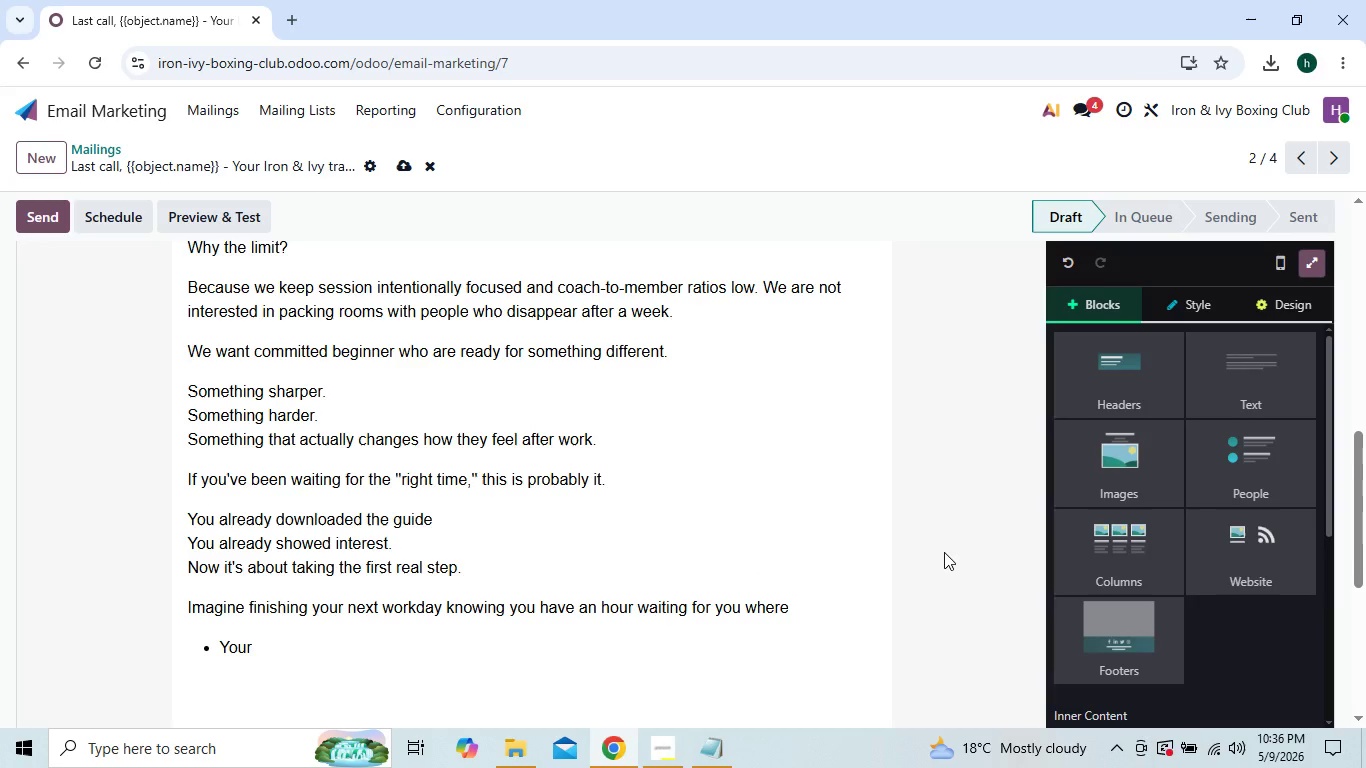 
triple_click([944, 552])
 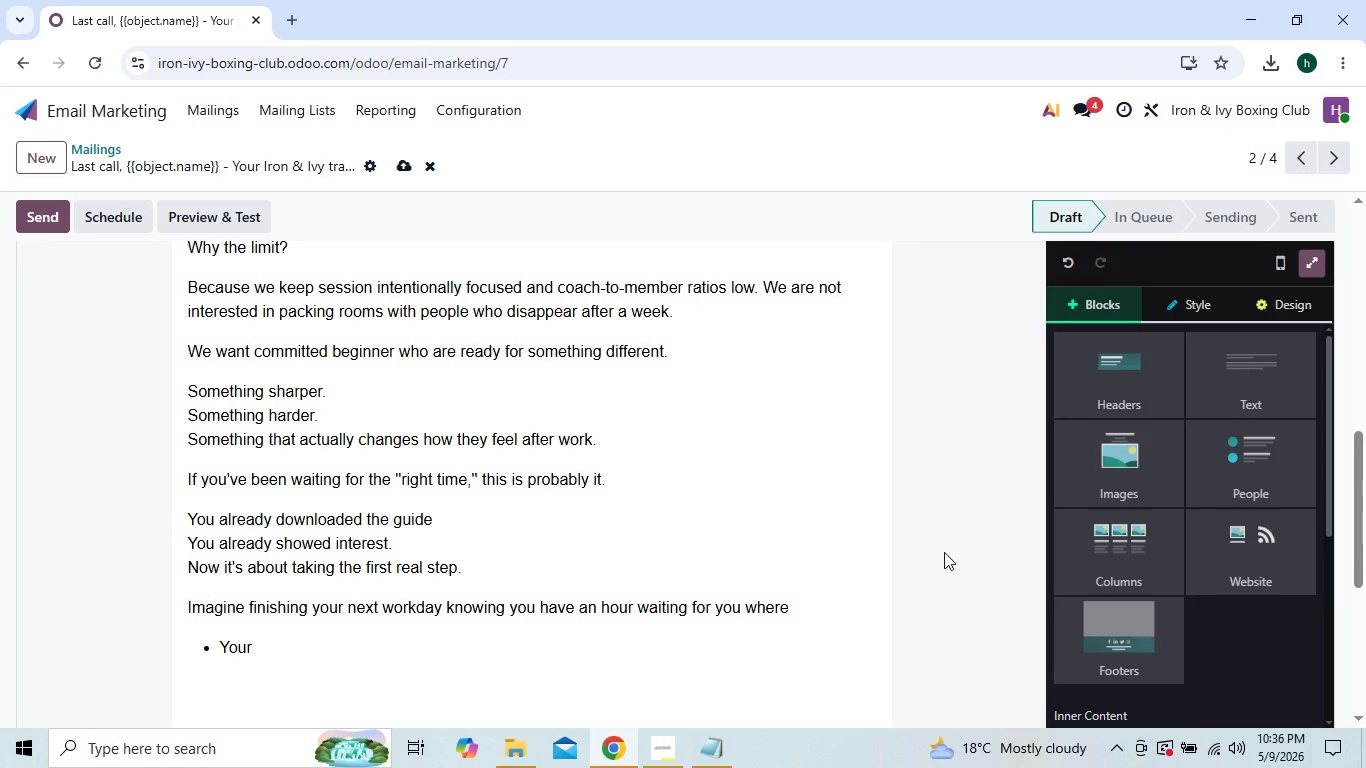 
triple_click([944, 552])
 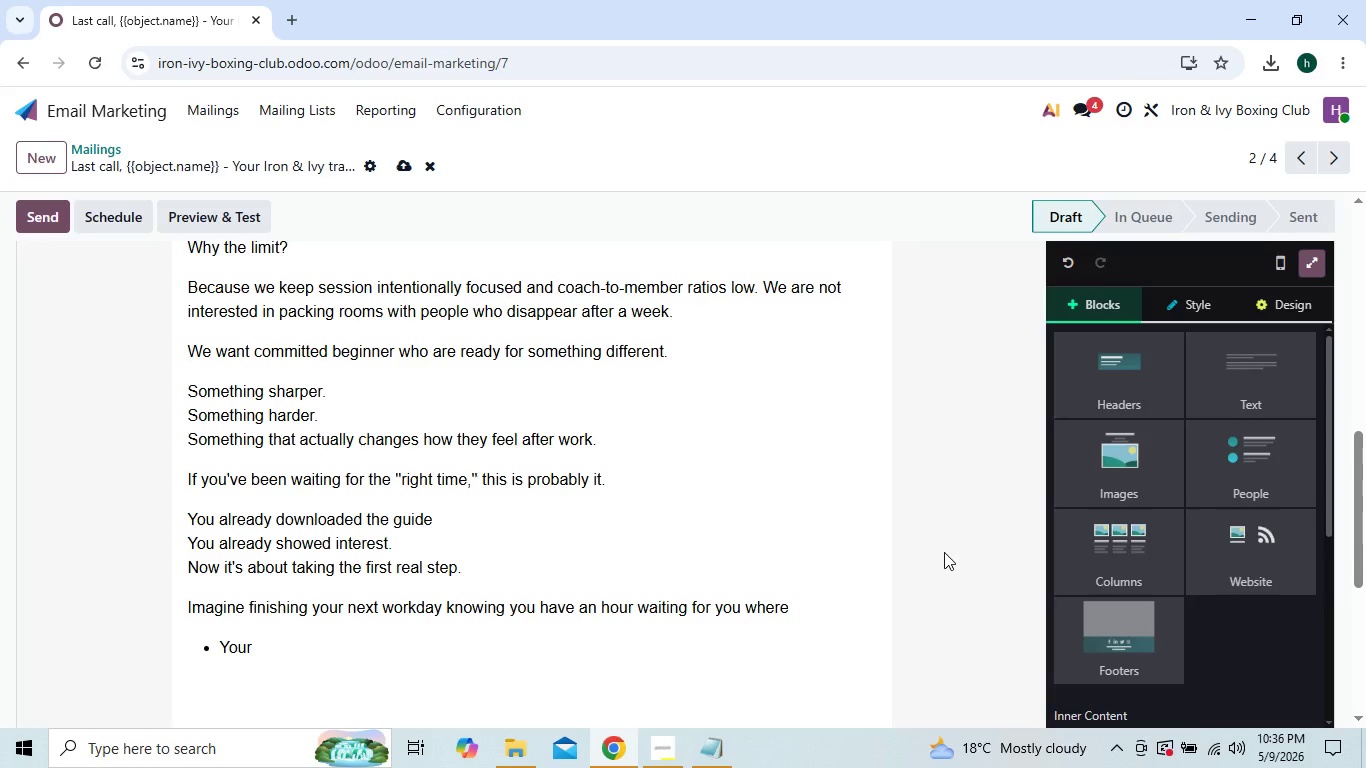 
triple_click([944, 552])
 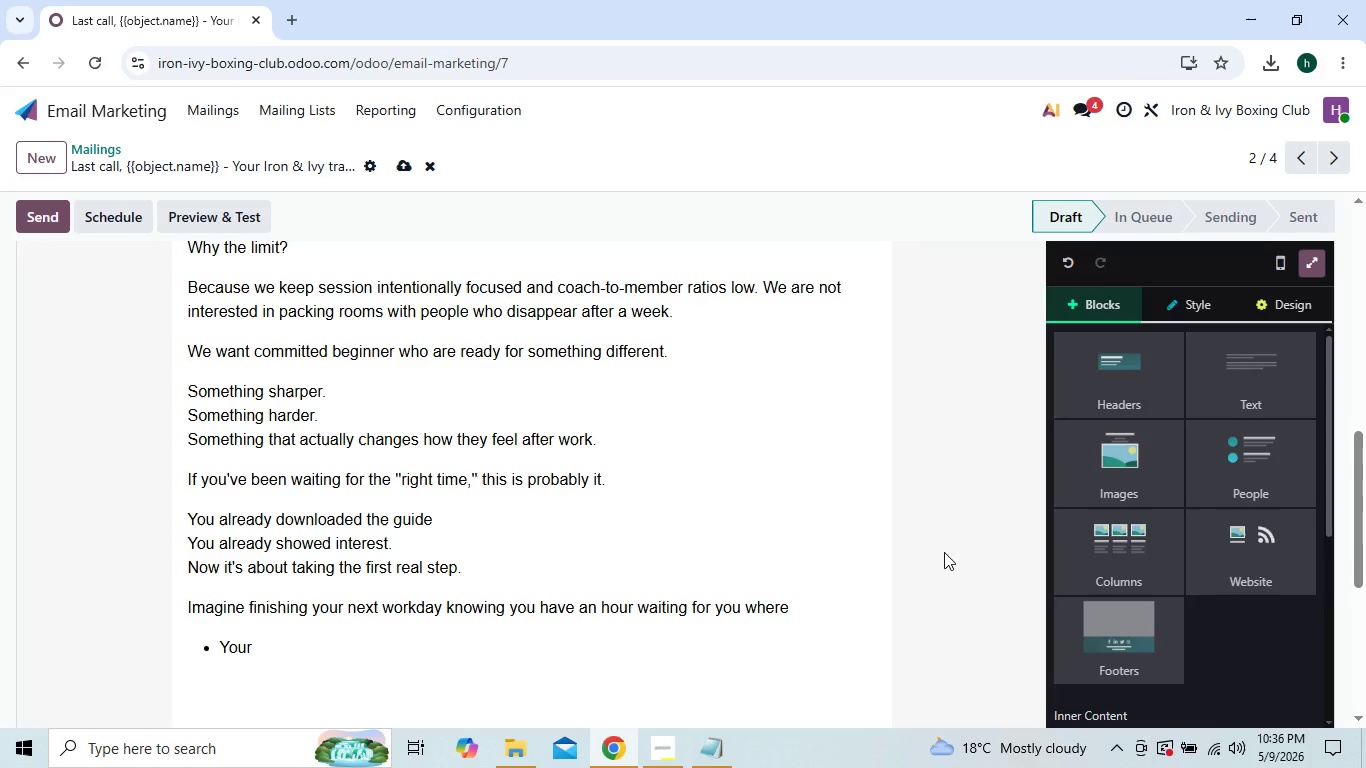 
triple_click([944, 552])
 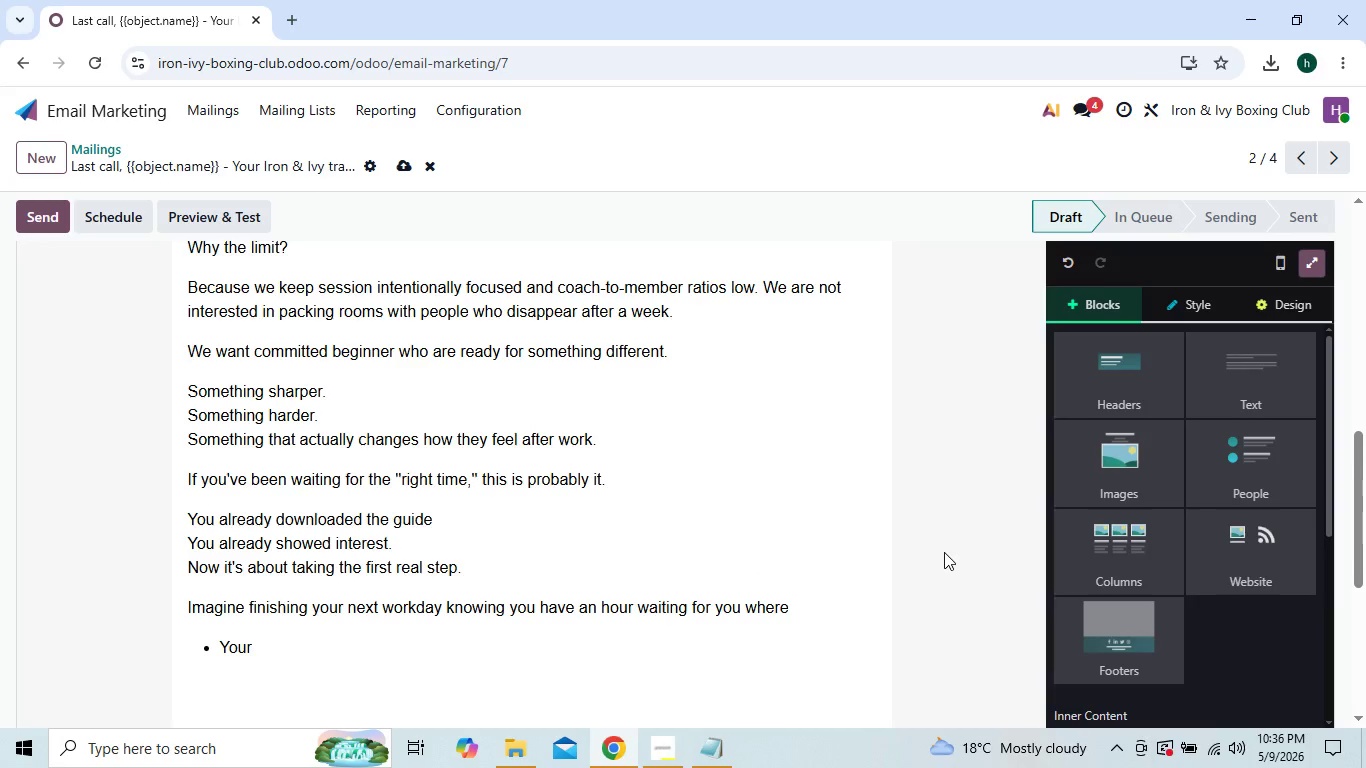 
triple_click([944, 552])
 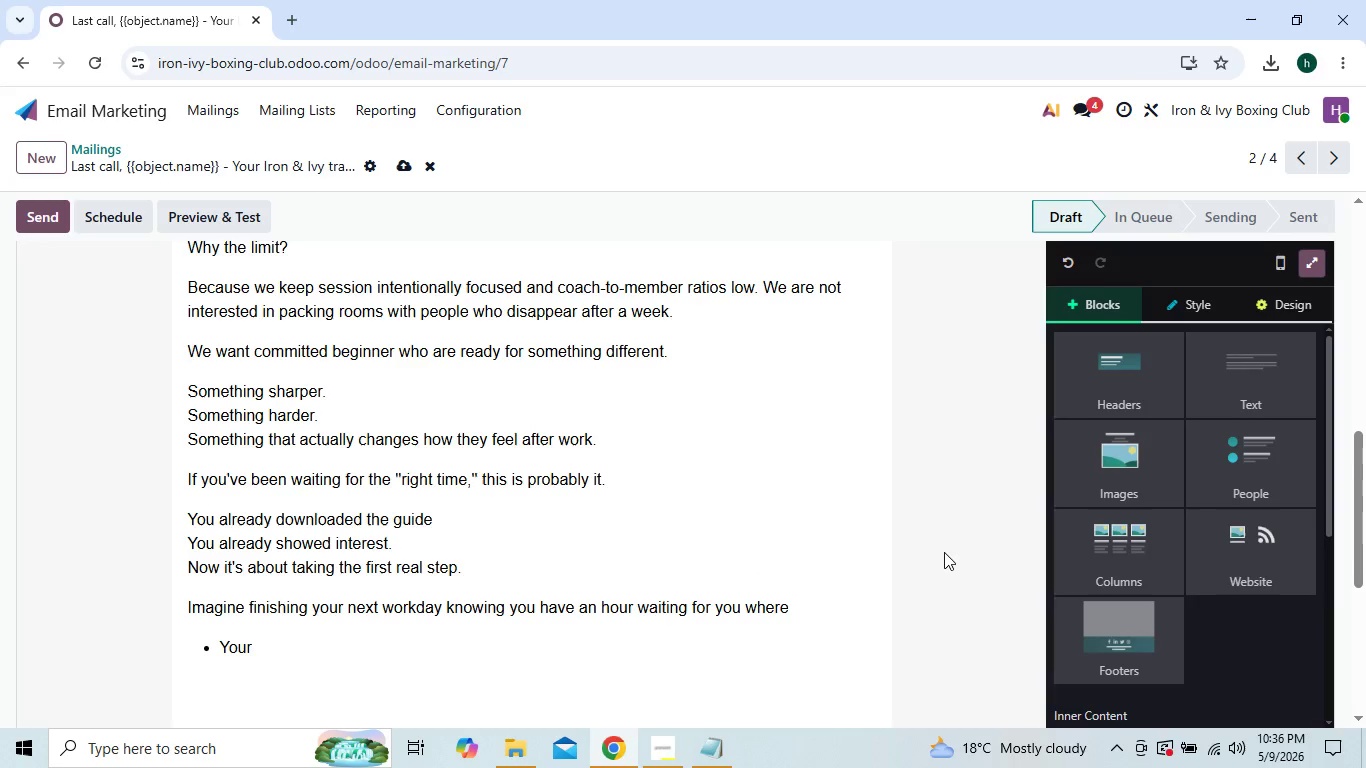 
triple_click([944, 552])
 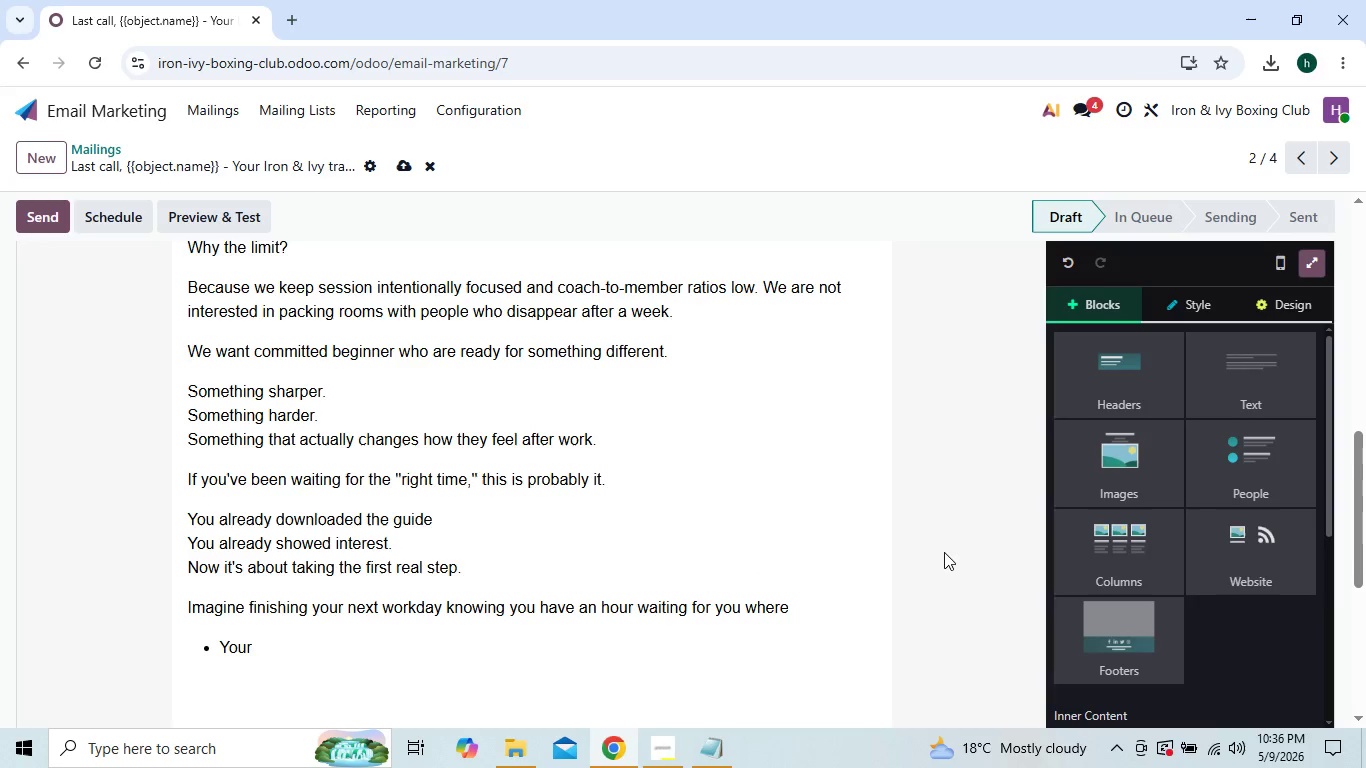 
triple_click([944, 552])
 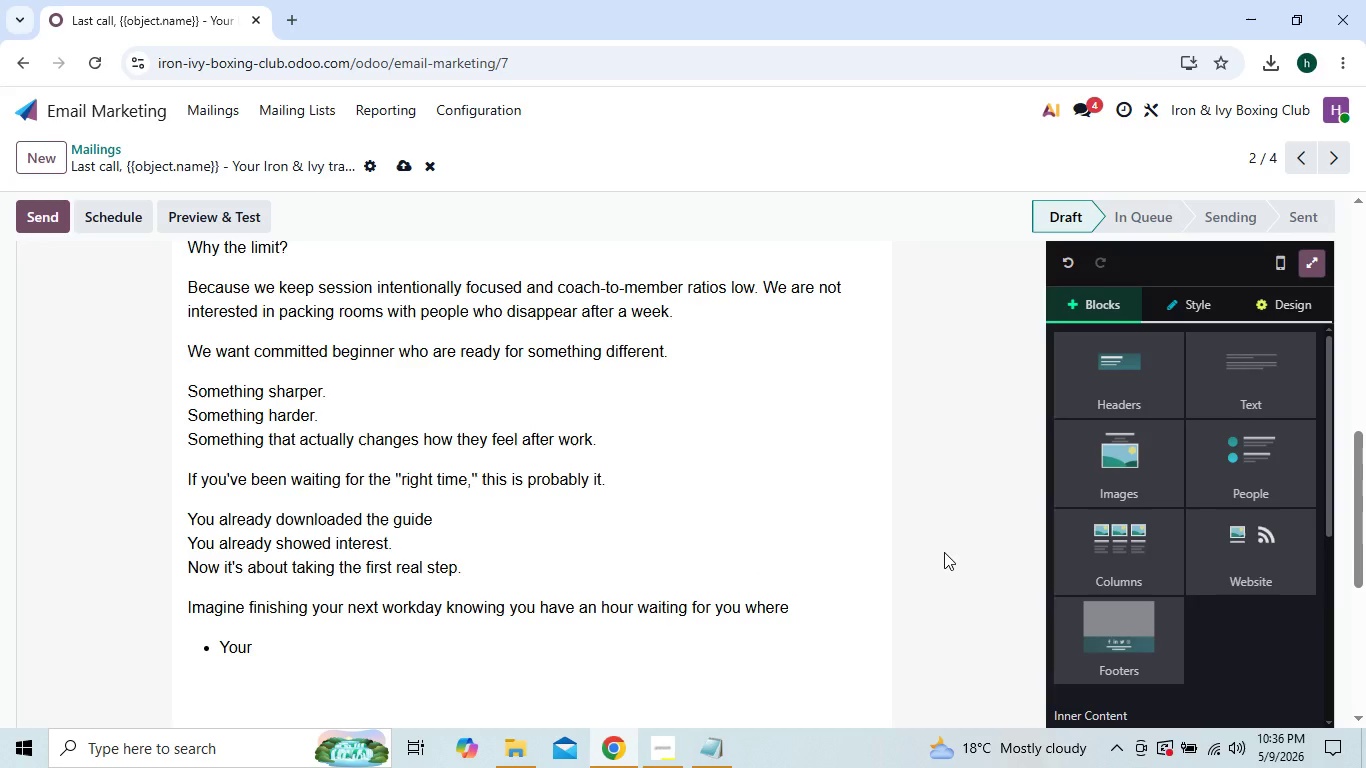 
triple_click([944, 552])
 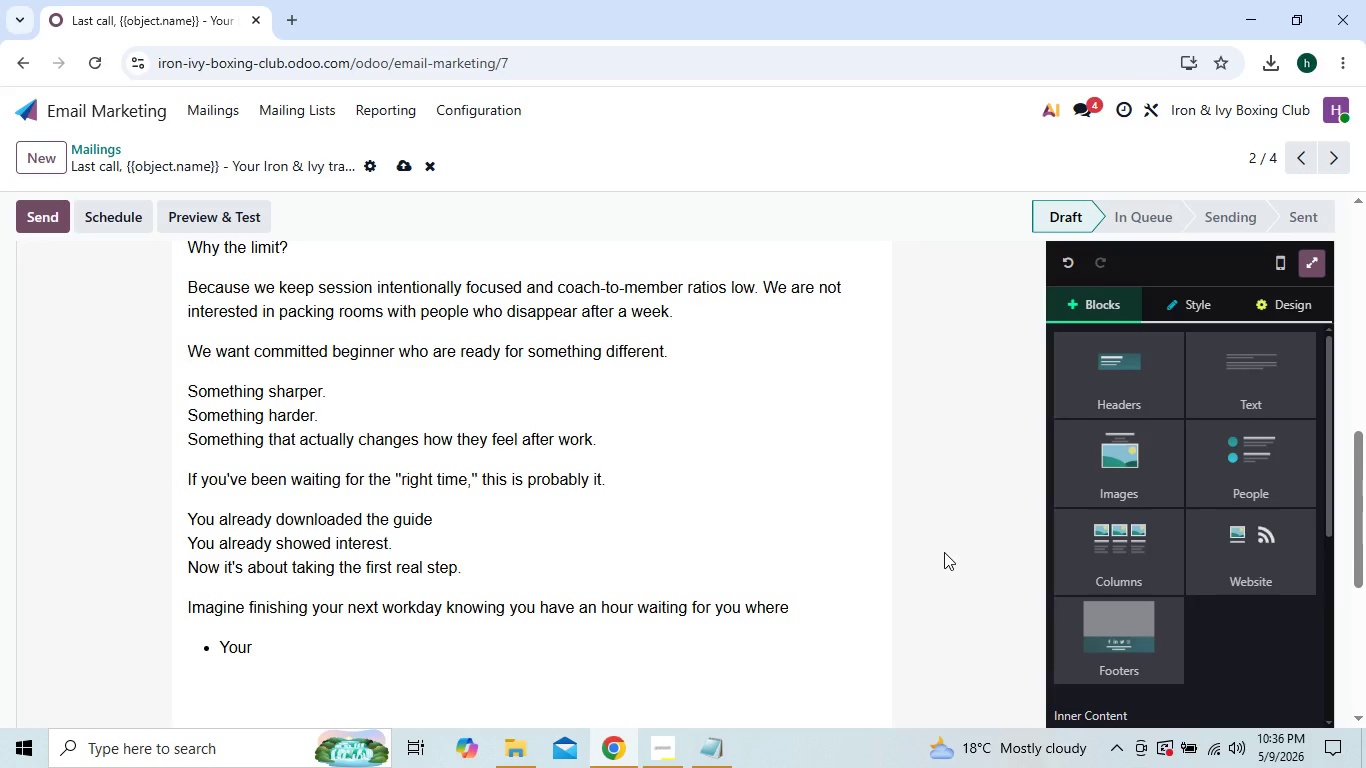 
triple_click([944, 552])
 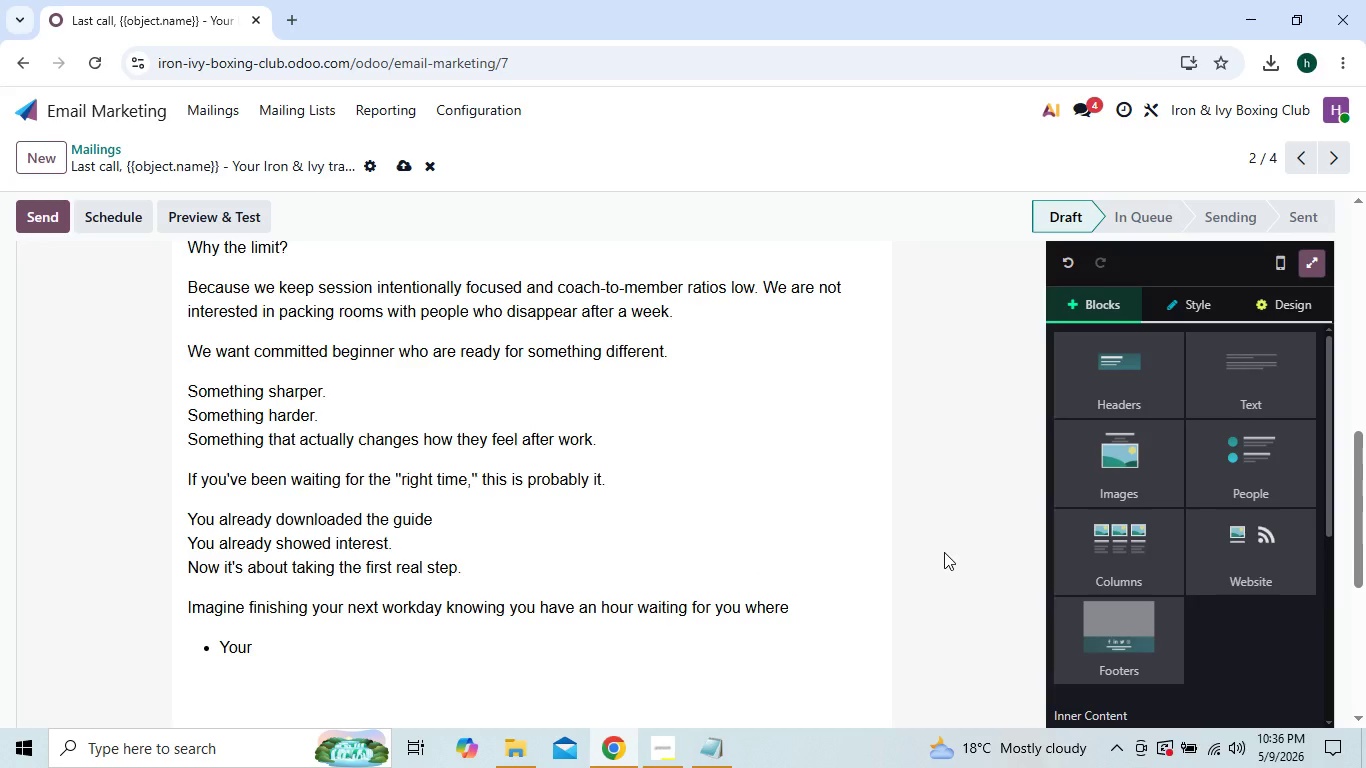 
triple_click([944, 552])
 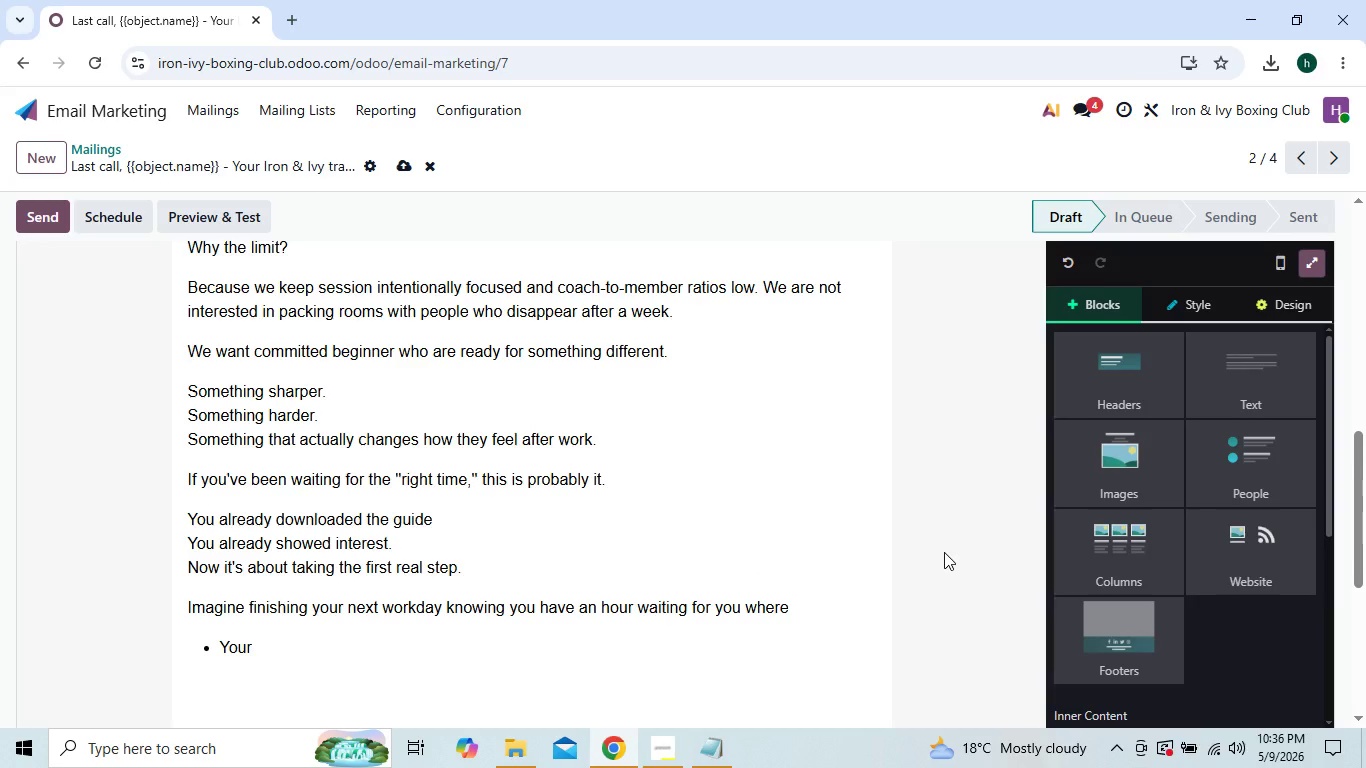 
triple_click([944, 552])
 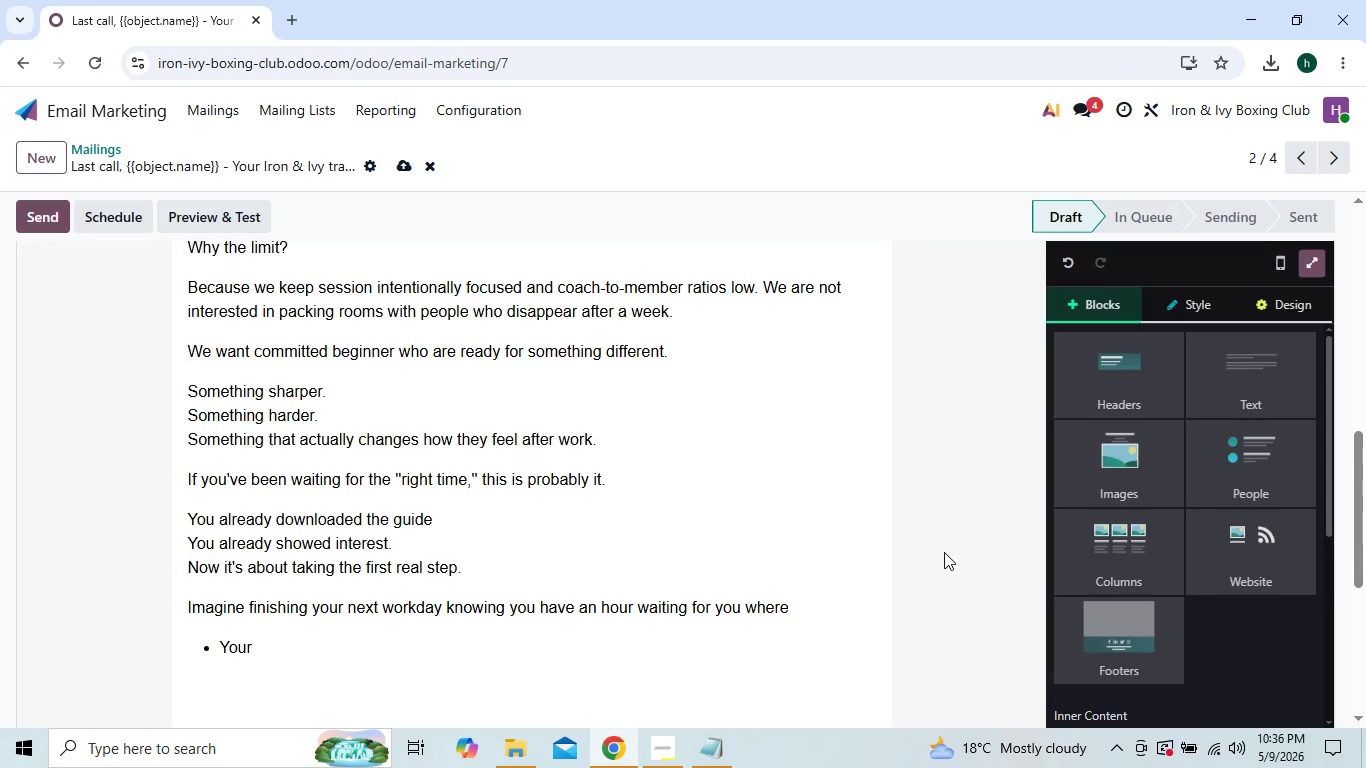 
triple_click([944, 552])
 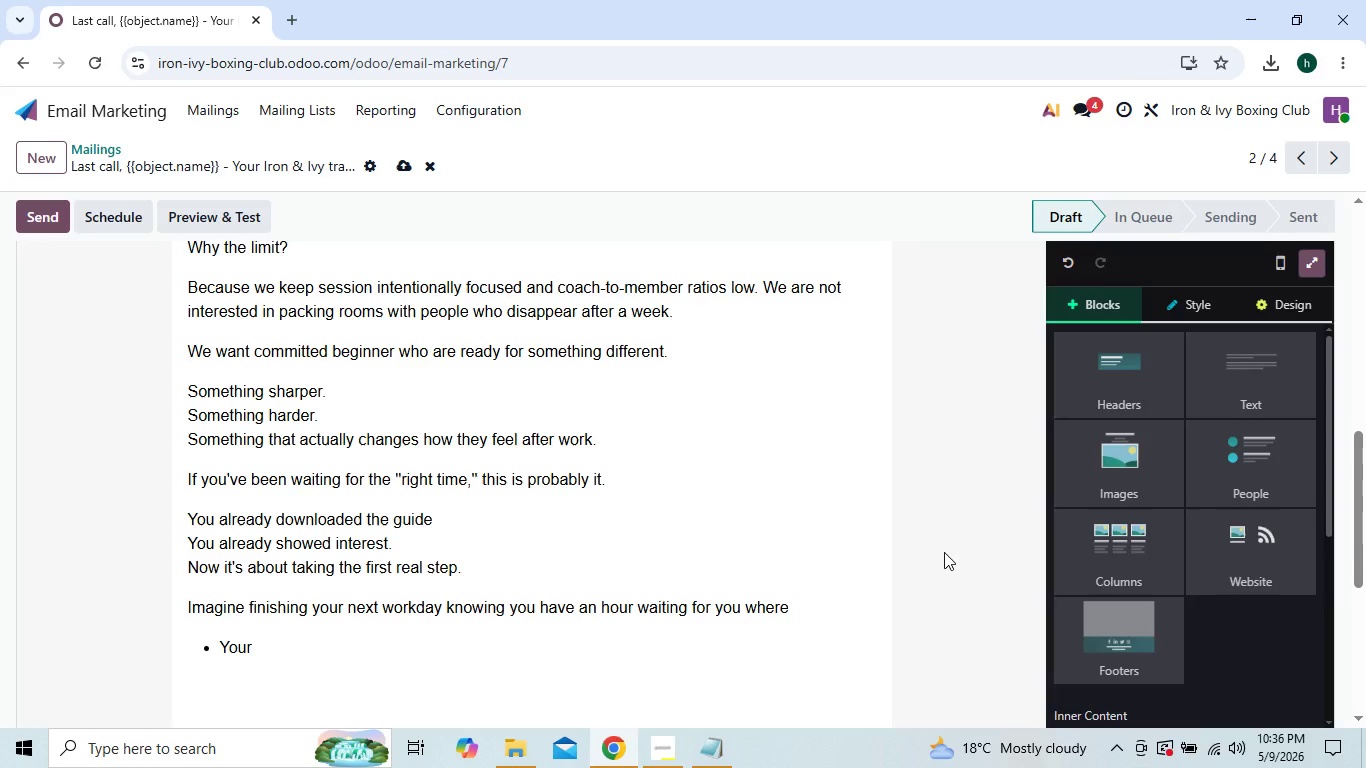 
triple_click([944, 552])
 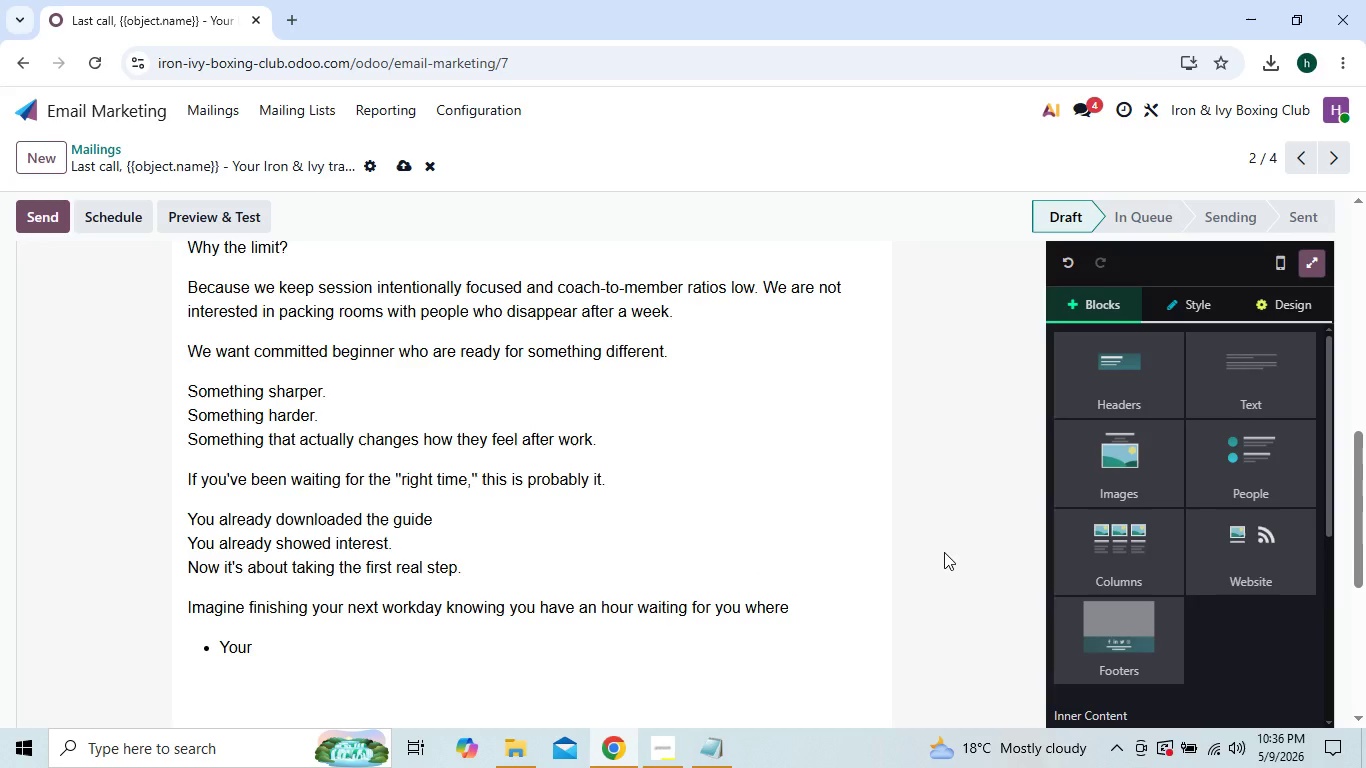 
triple_click([944, 552])
 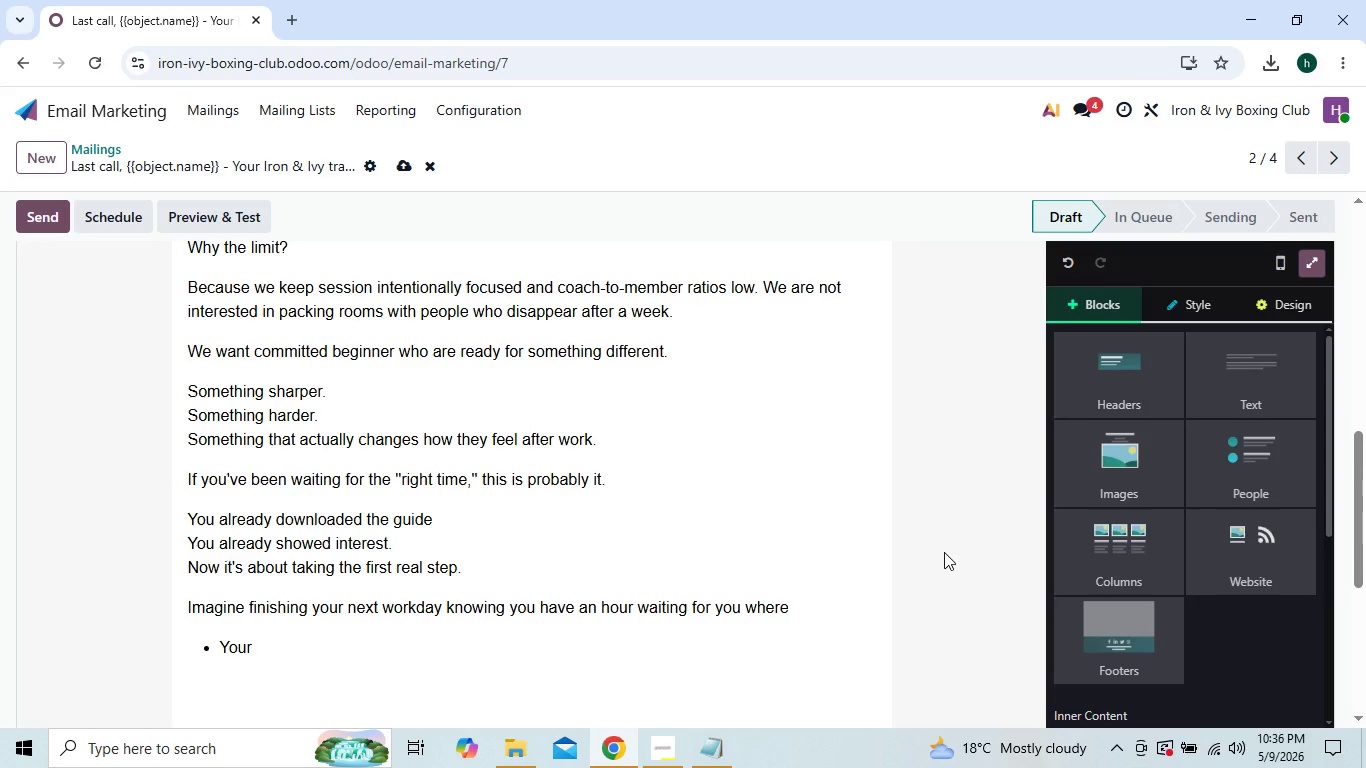 
triple_click([944, 552])
 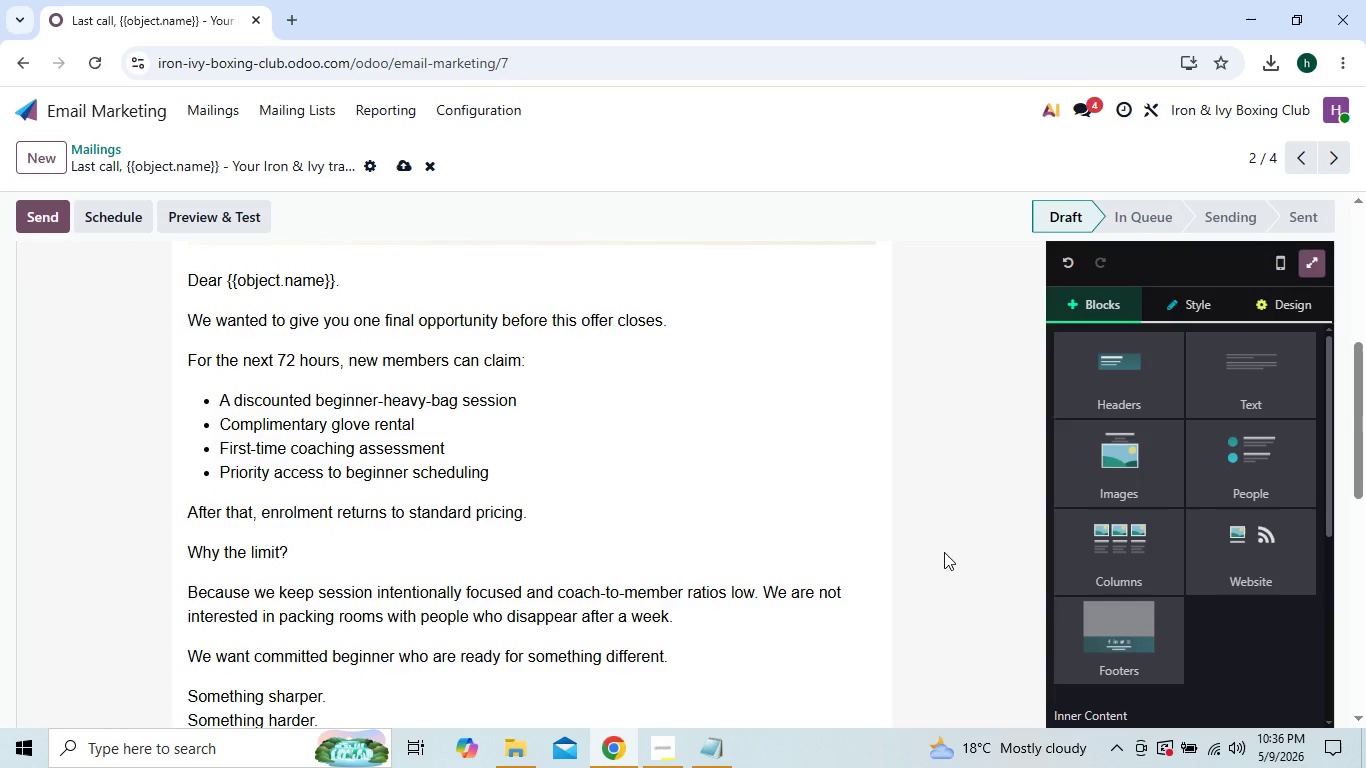 
wait(16.75)
 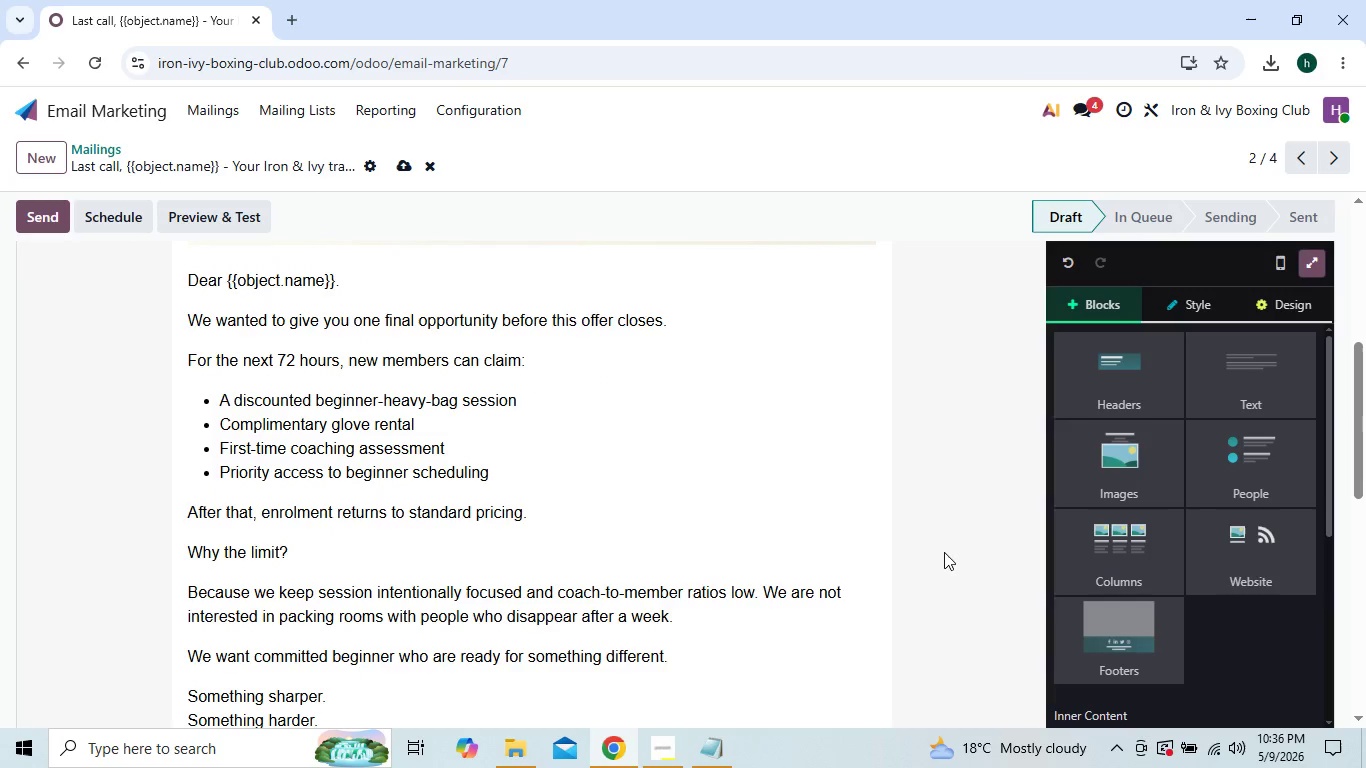 
left_click([275, 501])
 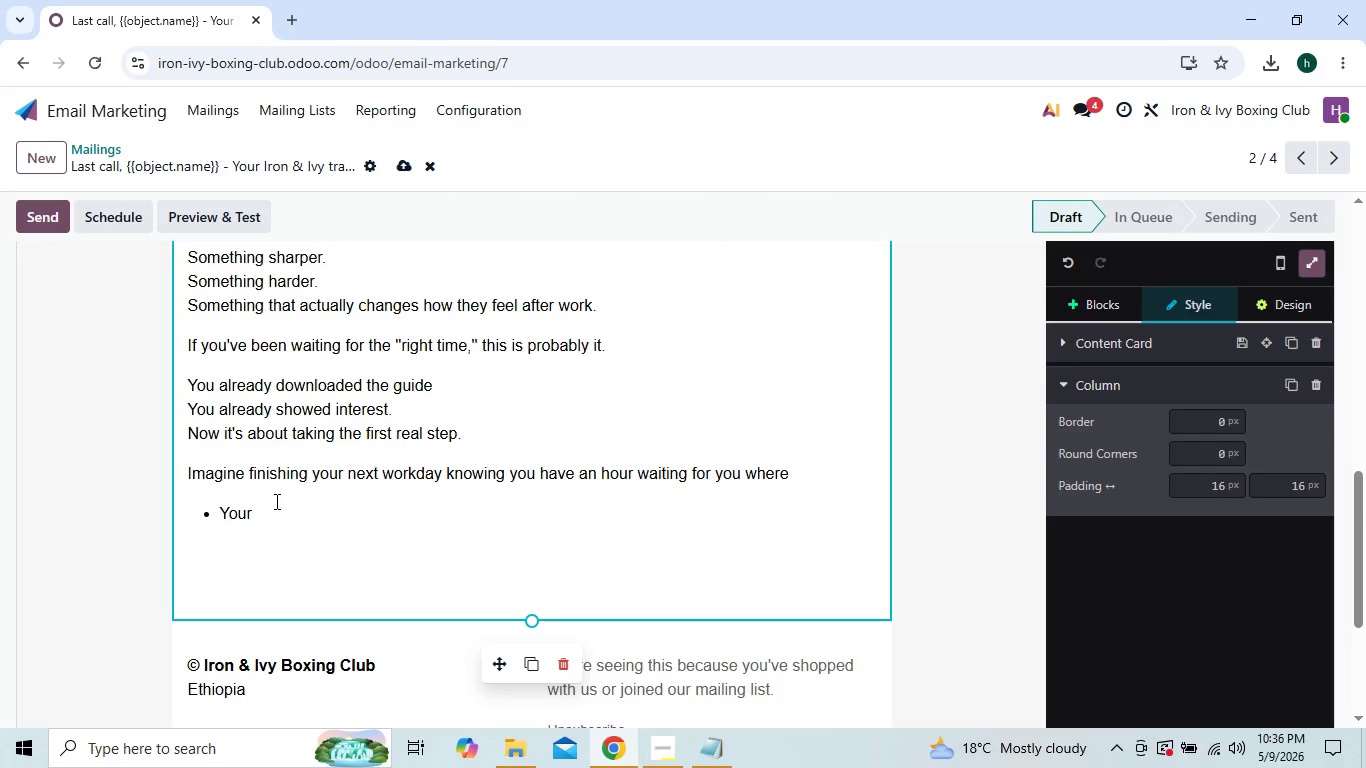 
key(Backspace)
 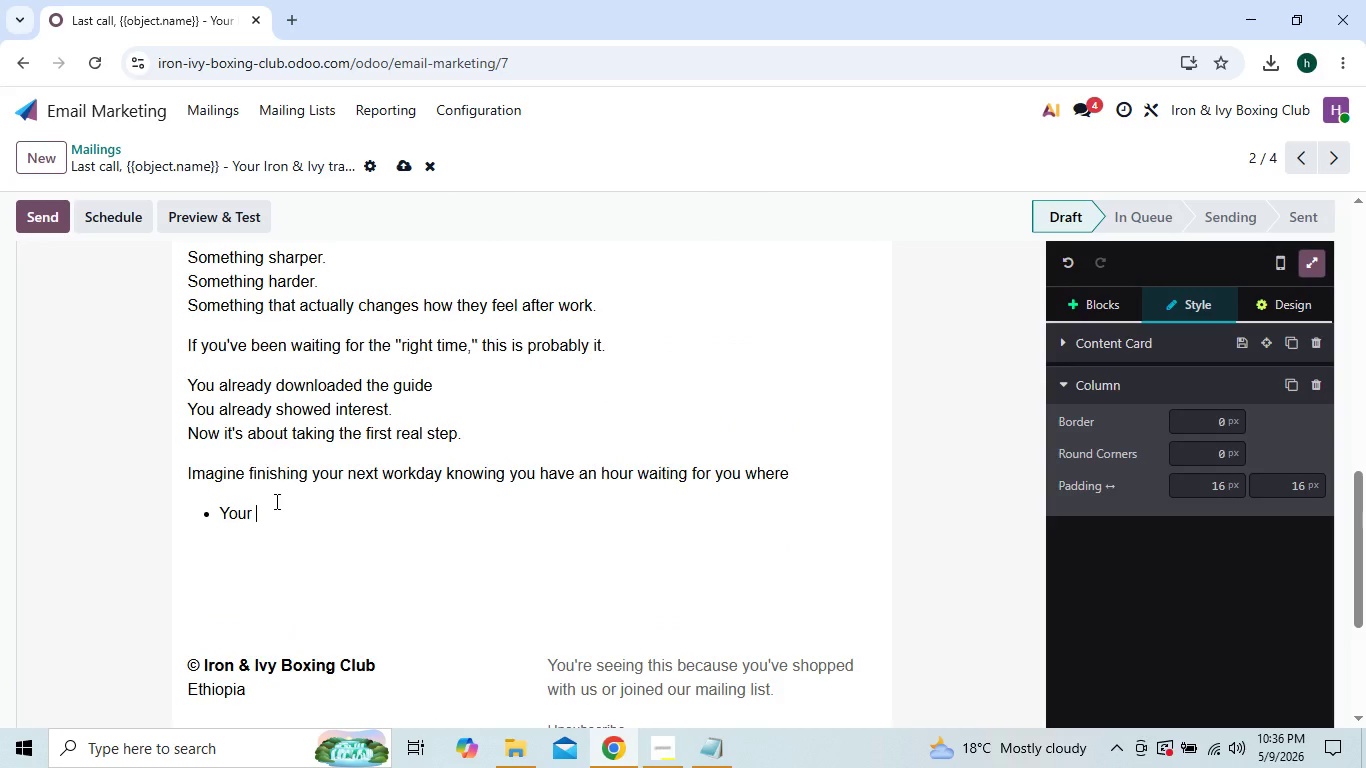 
type(phone stops mattering)
 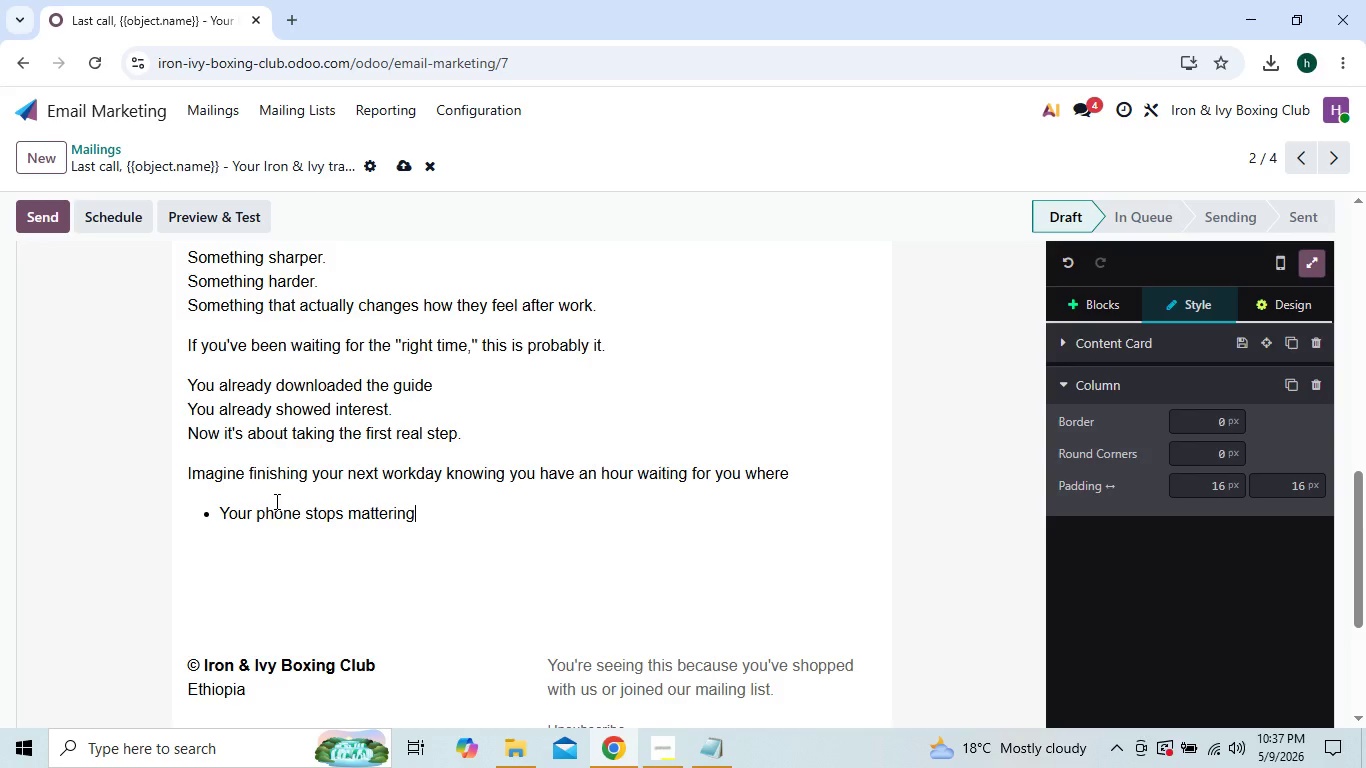 
key(Enter)
 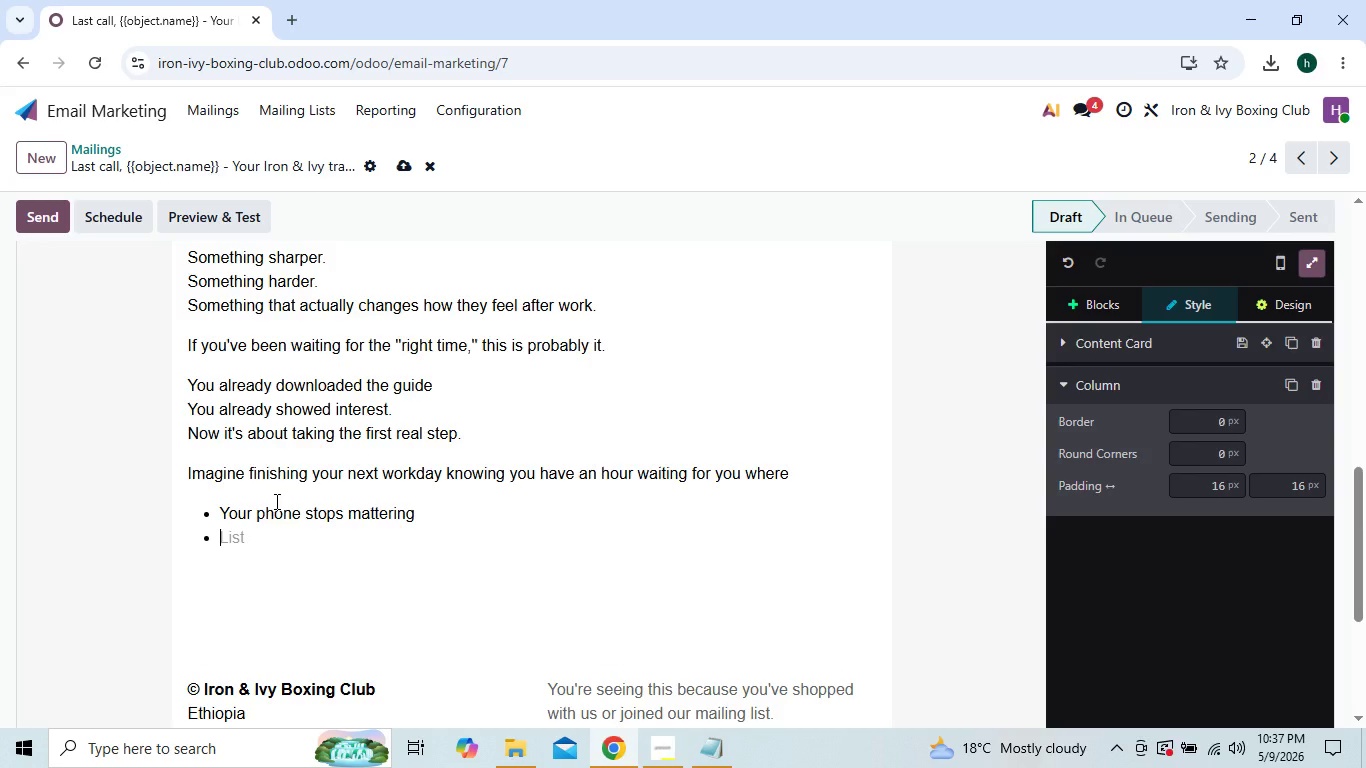 
type(You)
 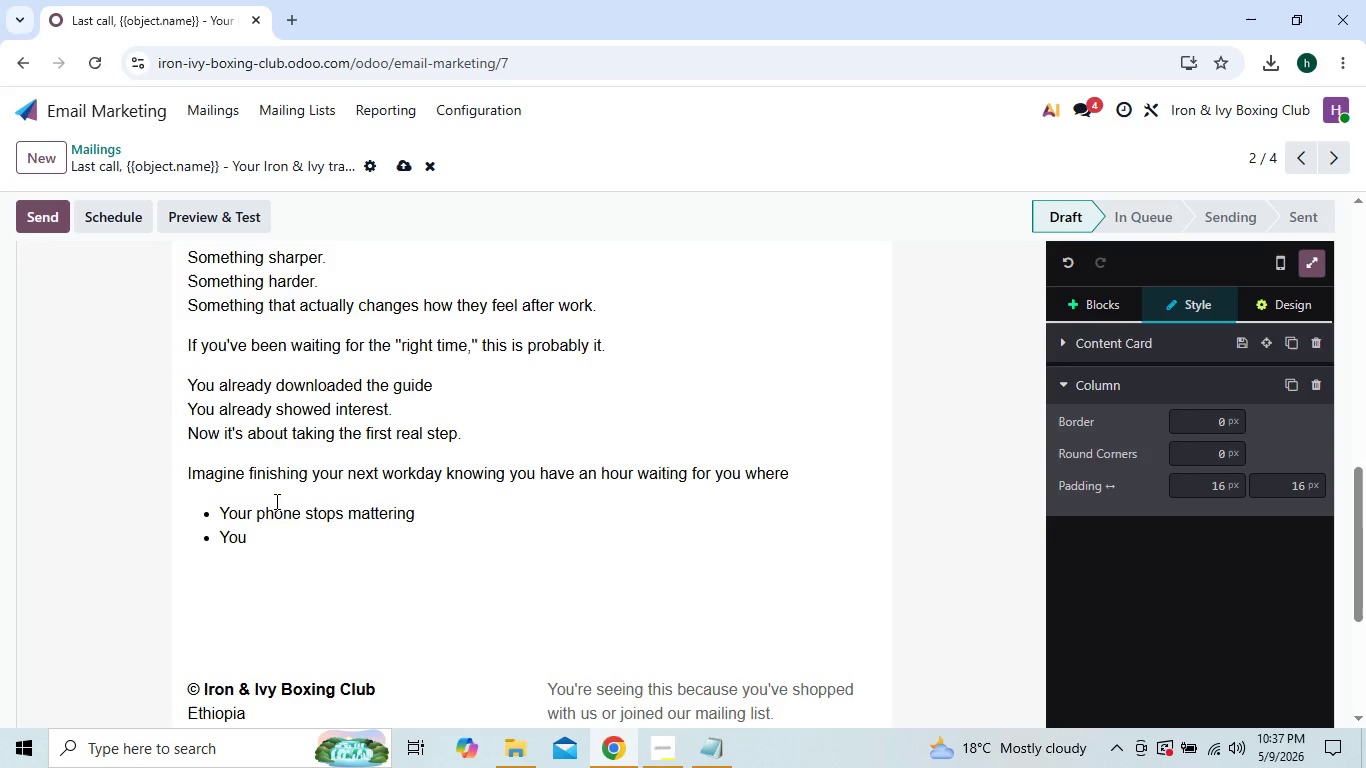 
type(r d)
key(Backspace)
type(stress gets rer)
key(Backspace)
type(le)
 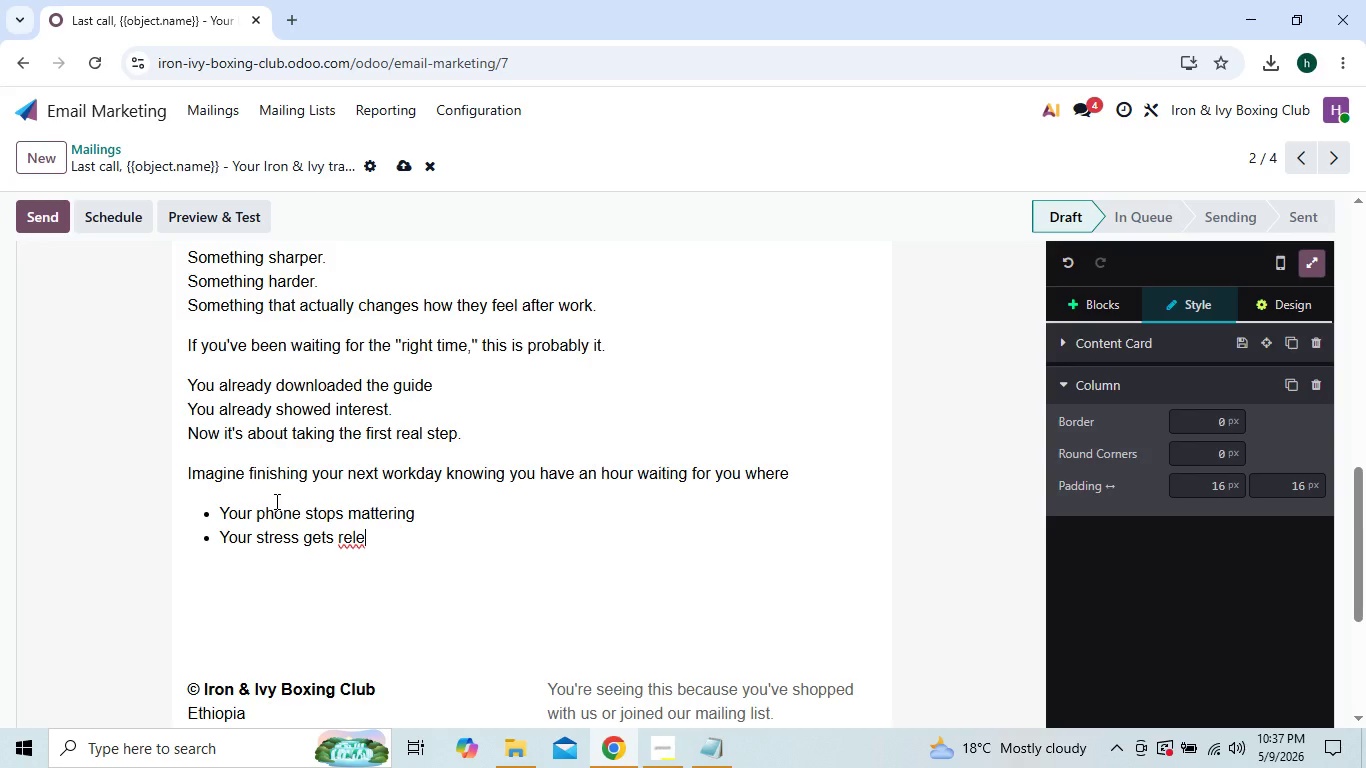 
type(ased physically)
 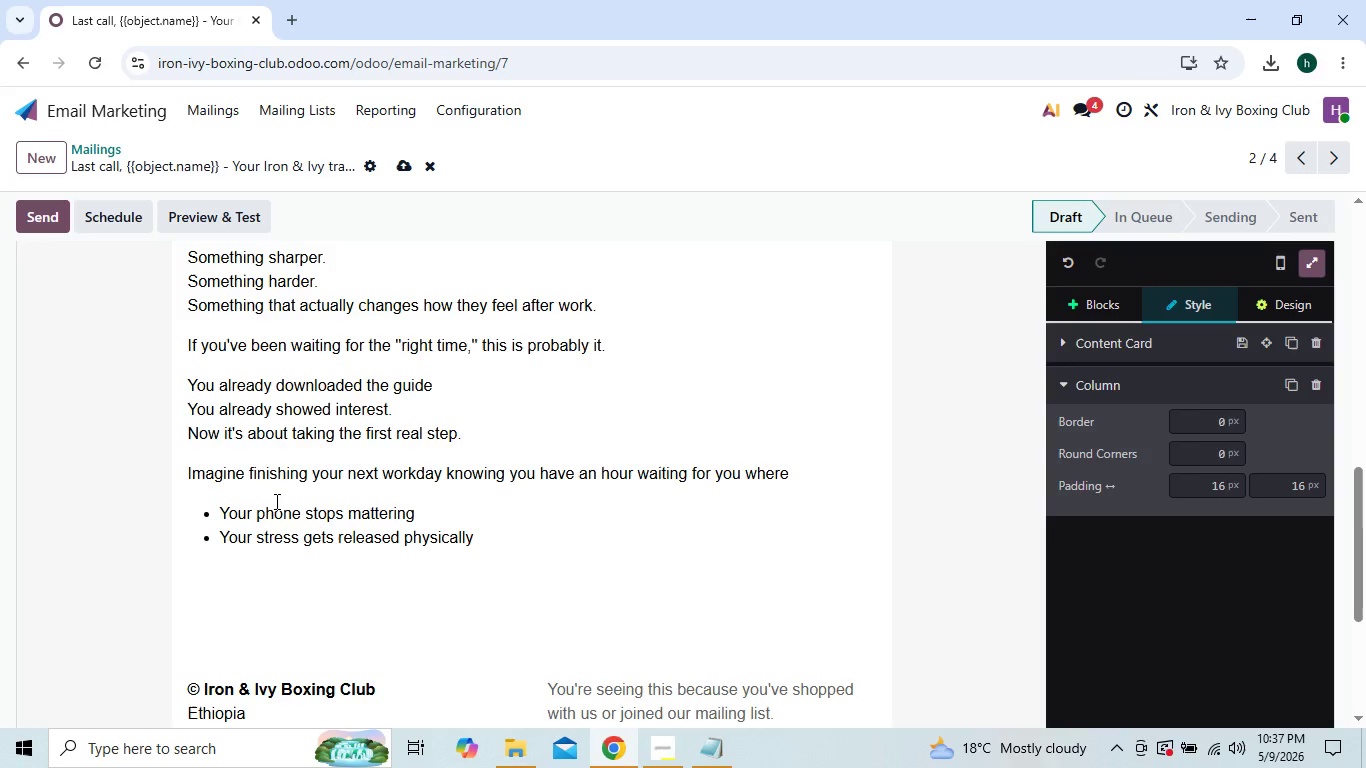 
key(Enter)
 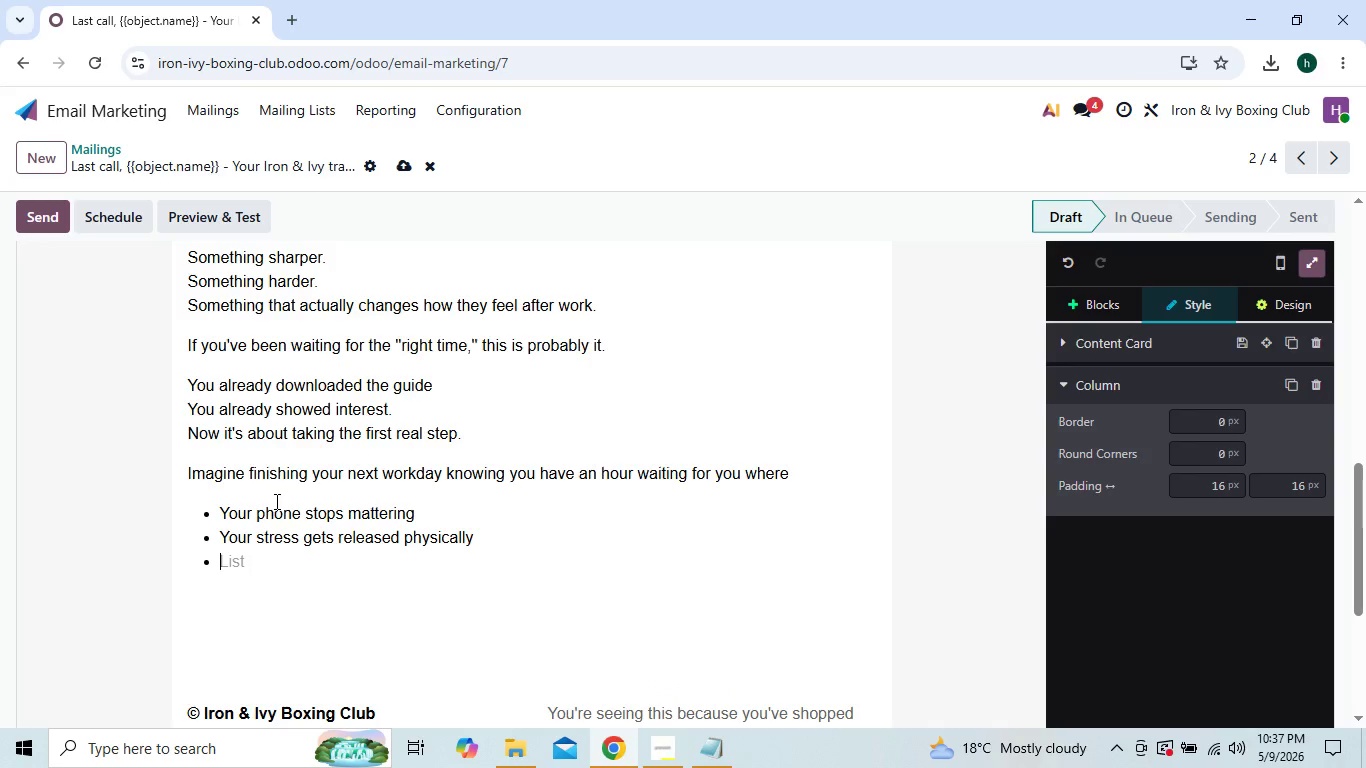 
type(Your energy comes back)
 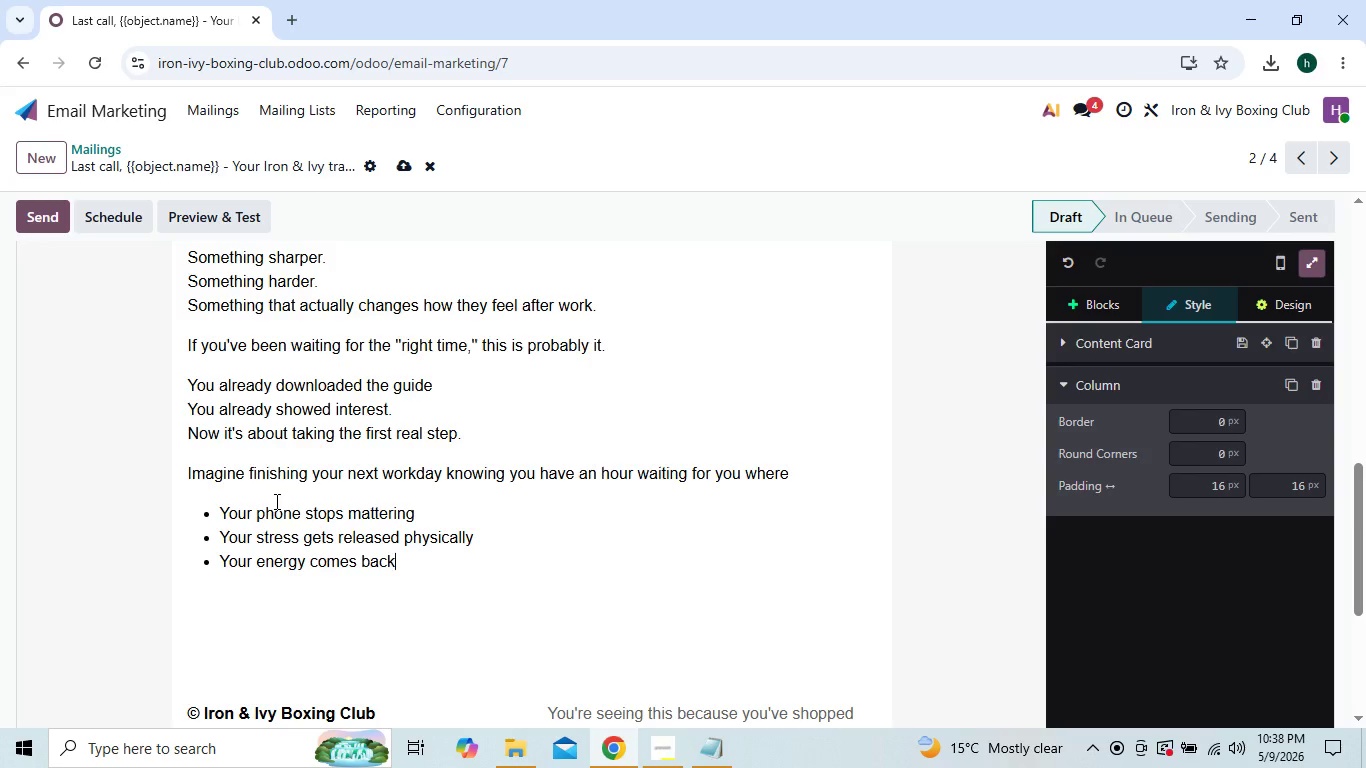 
key(Enter)
 